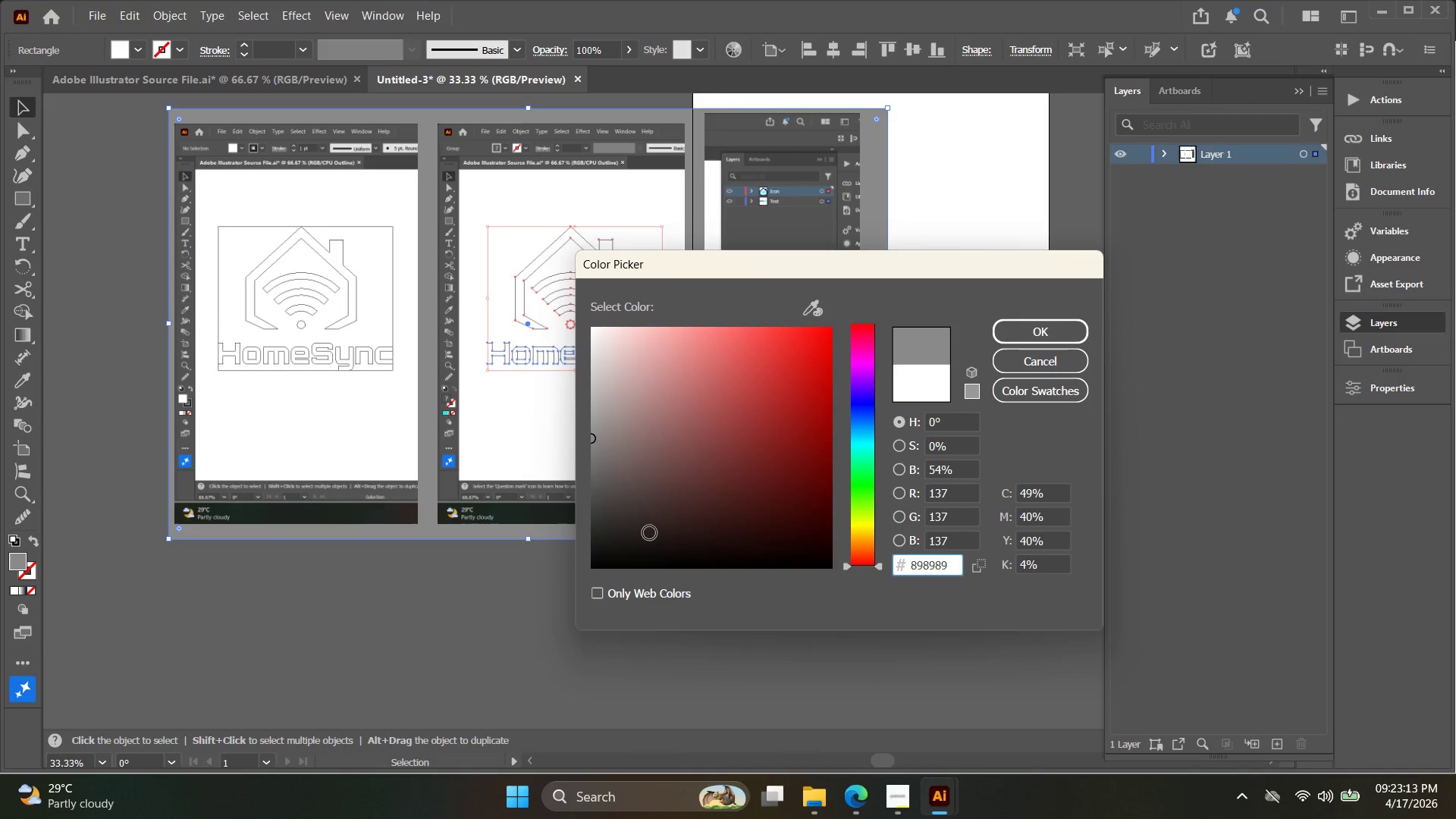 
left_click_drag(start_coordinate=[596, 489], to_coordinate=[588, 406])
 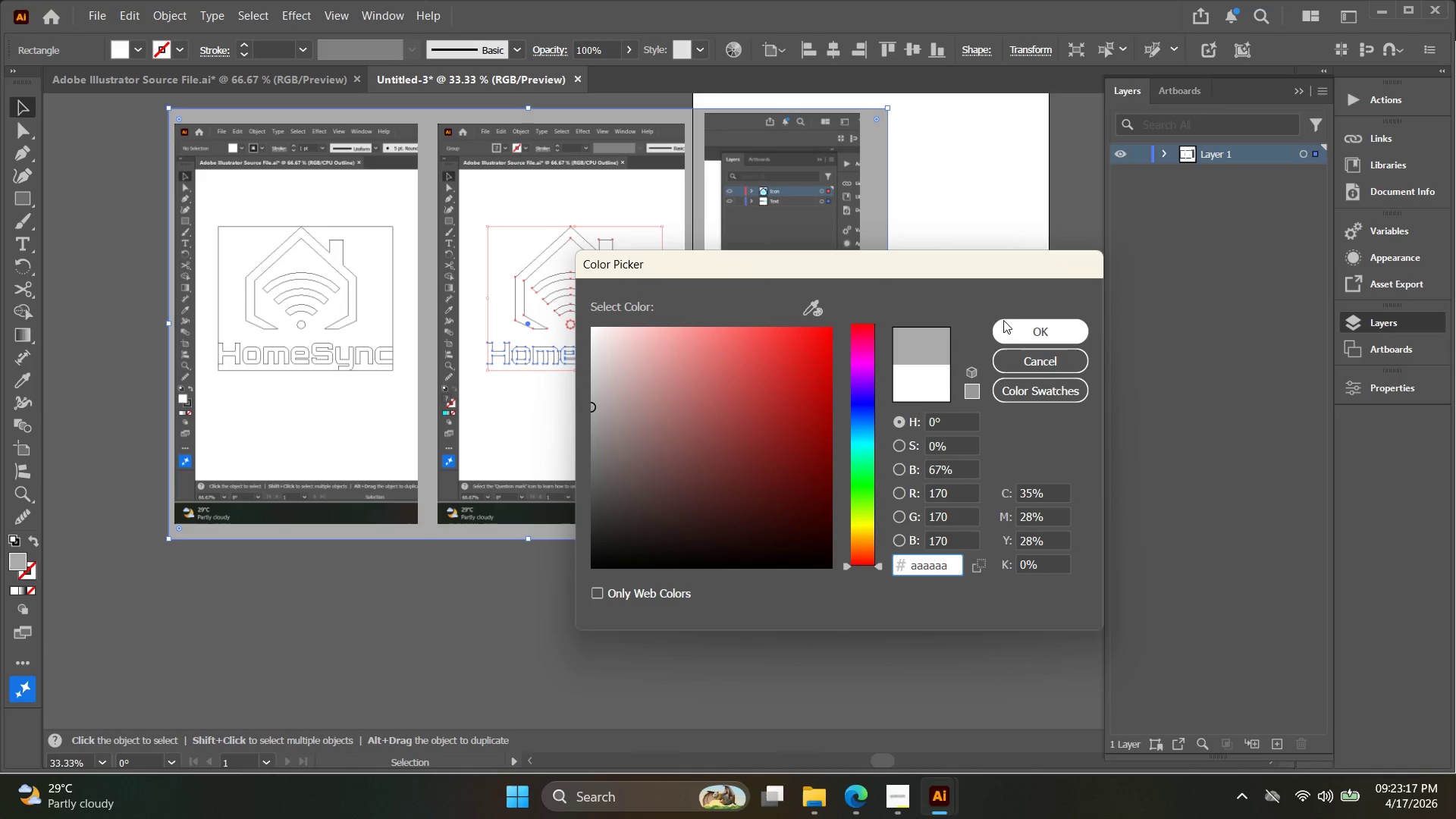 
left_click([1018, 333])
 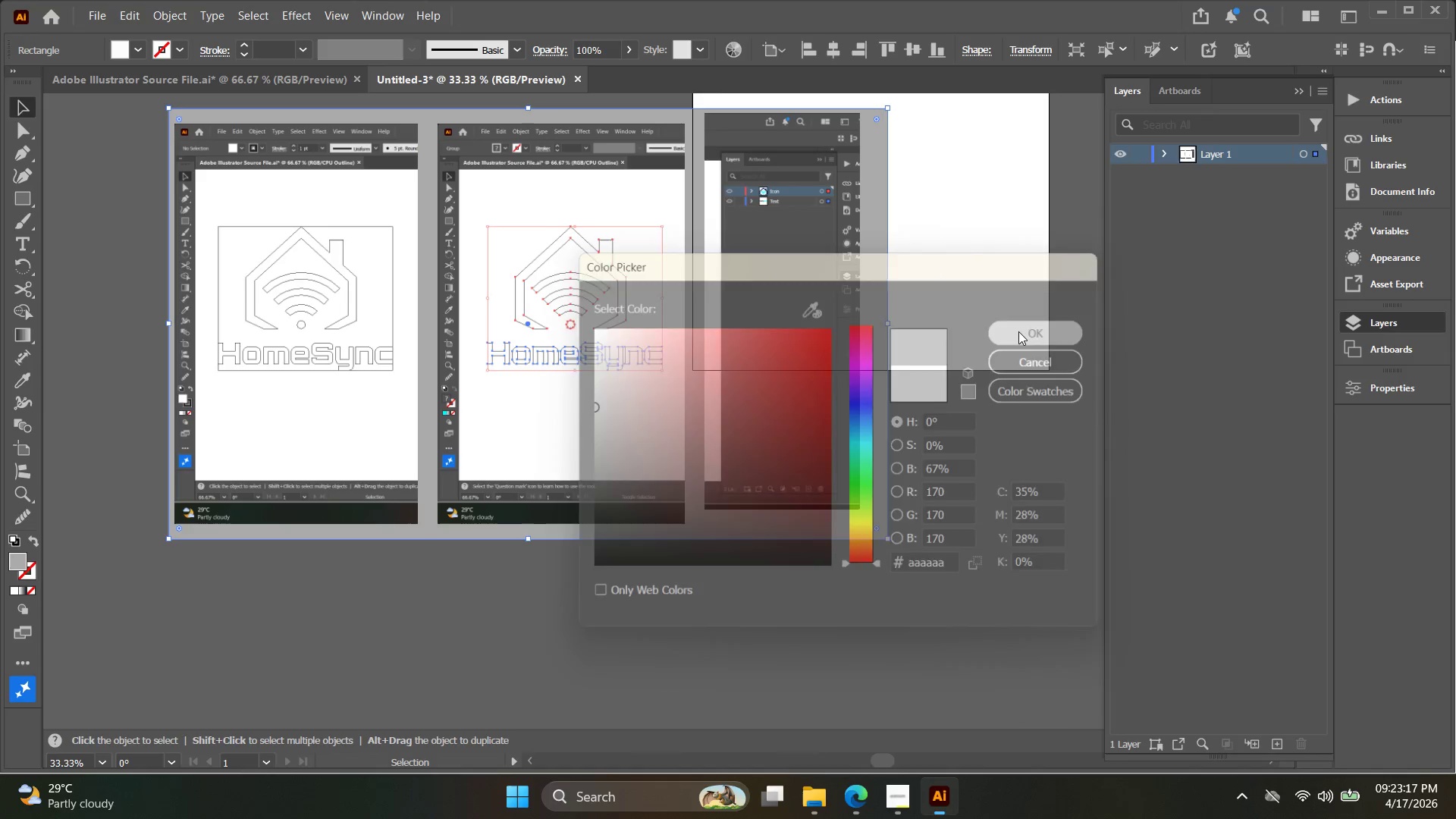 
key(V)
 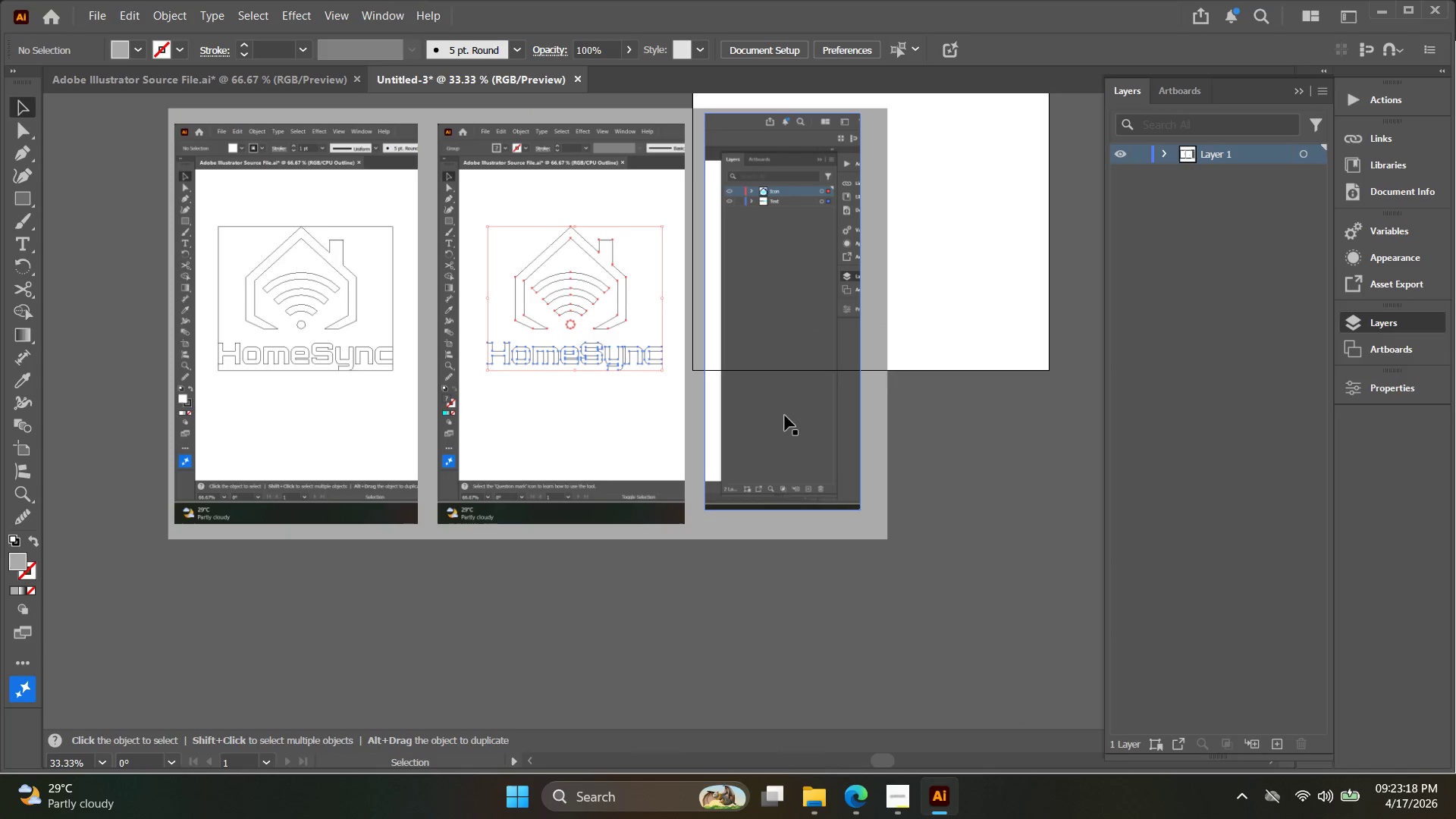 
left_click_drag(start_coordinate=[792, 417], to_coordinate=[795, 428])
 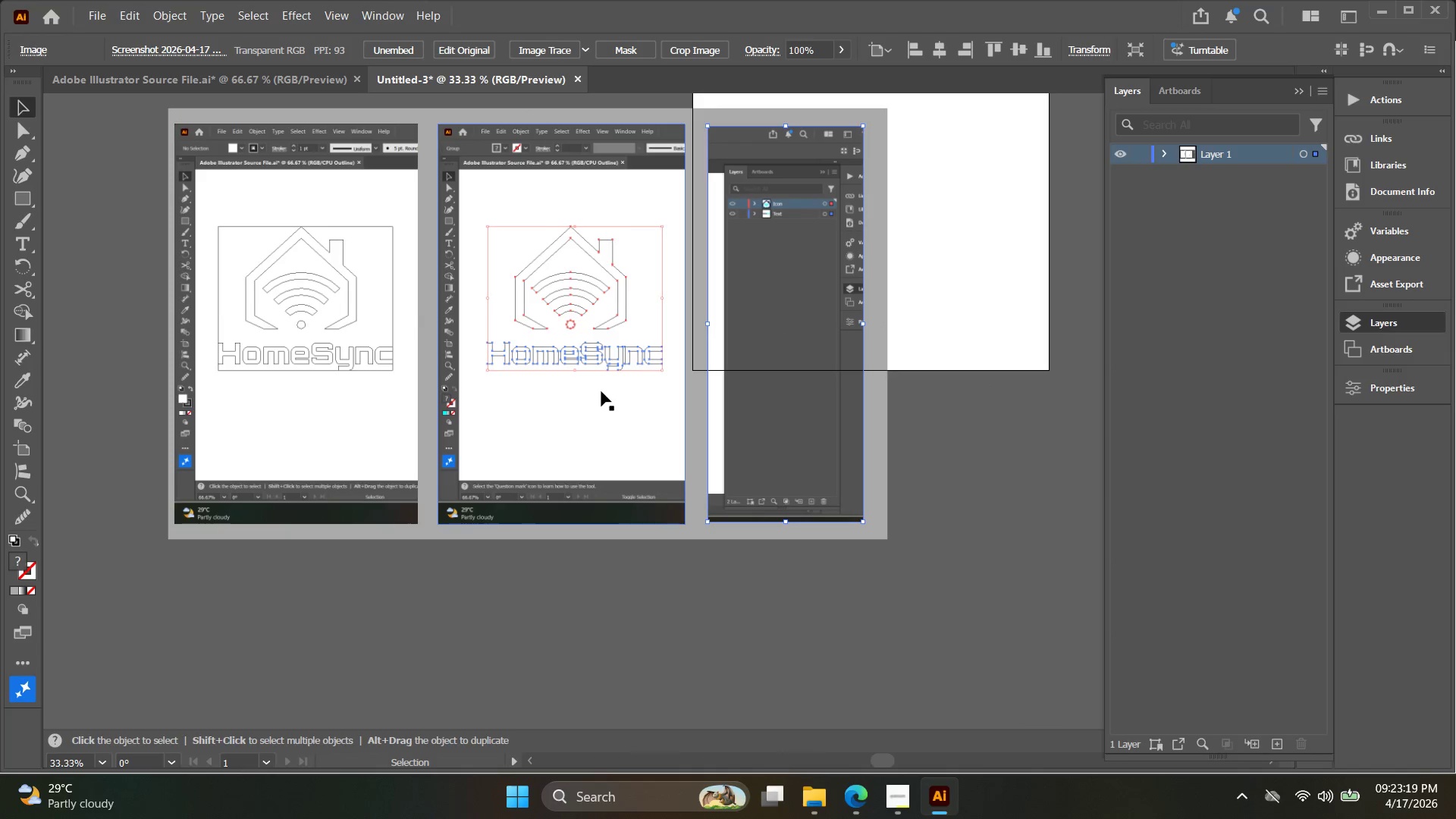 
left_click_drag(start_coordinate=[602, 390], to_coordinate=[606, 390])
 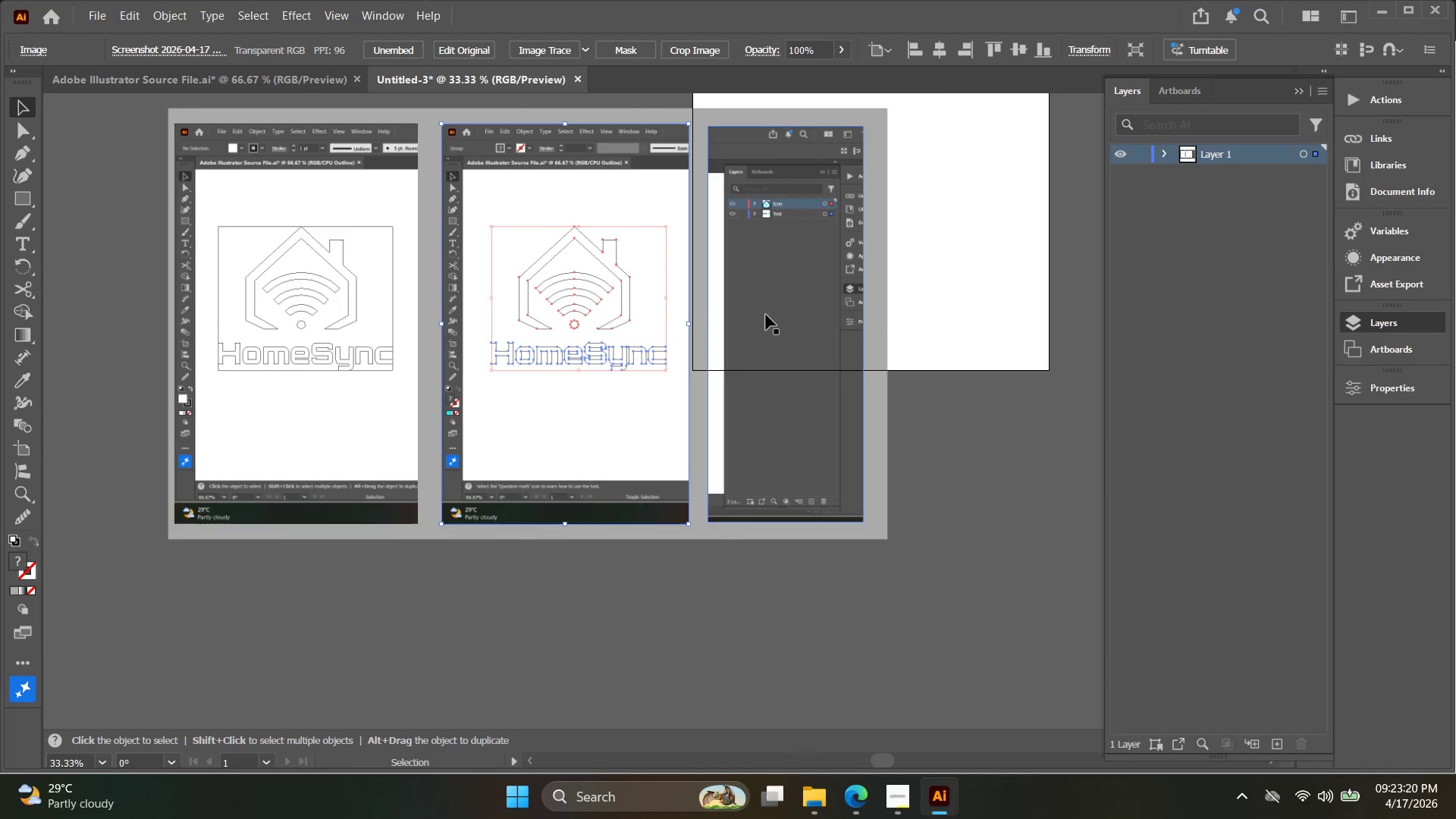 
key(Alt+AltLeft)
 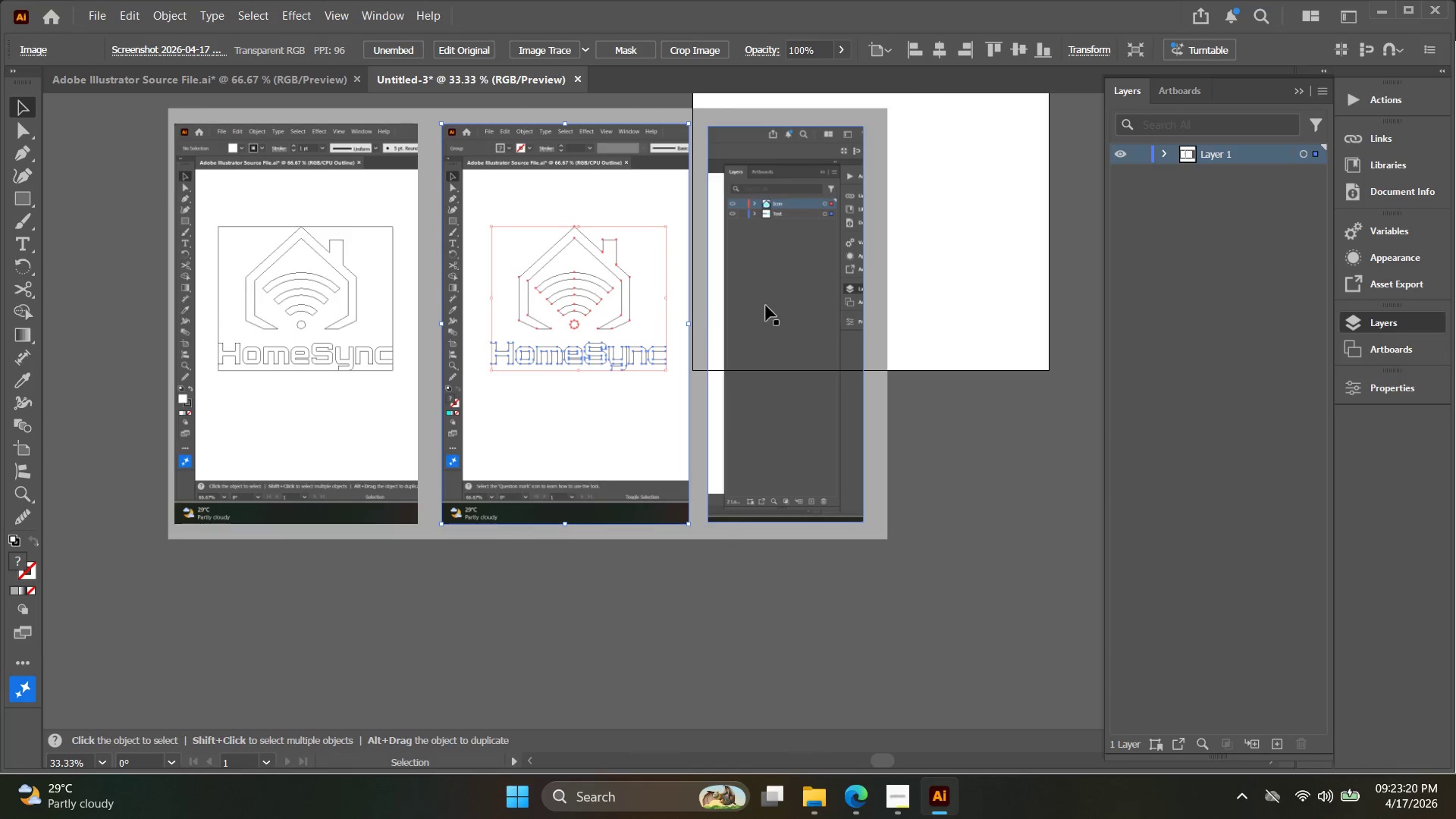 
left_click([768, 302])
 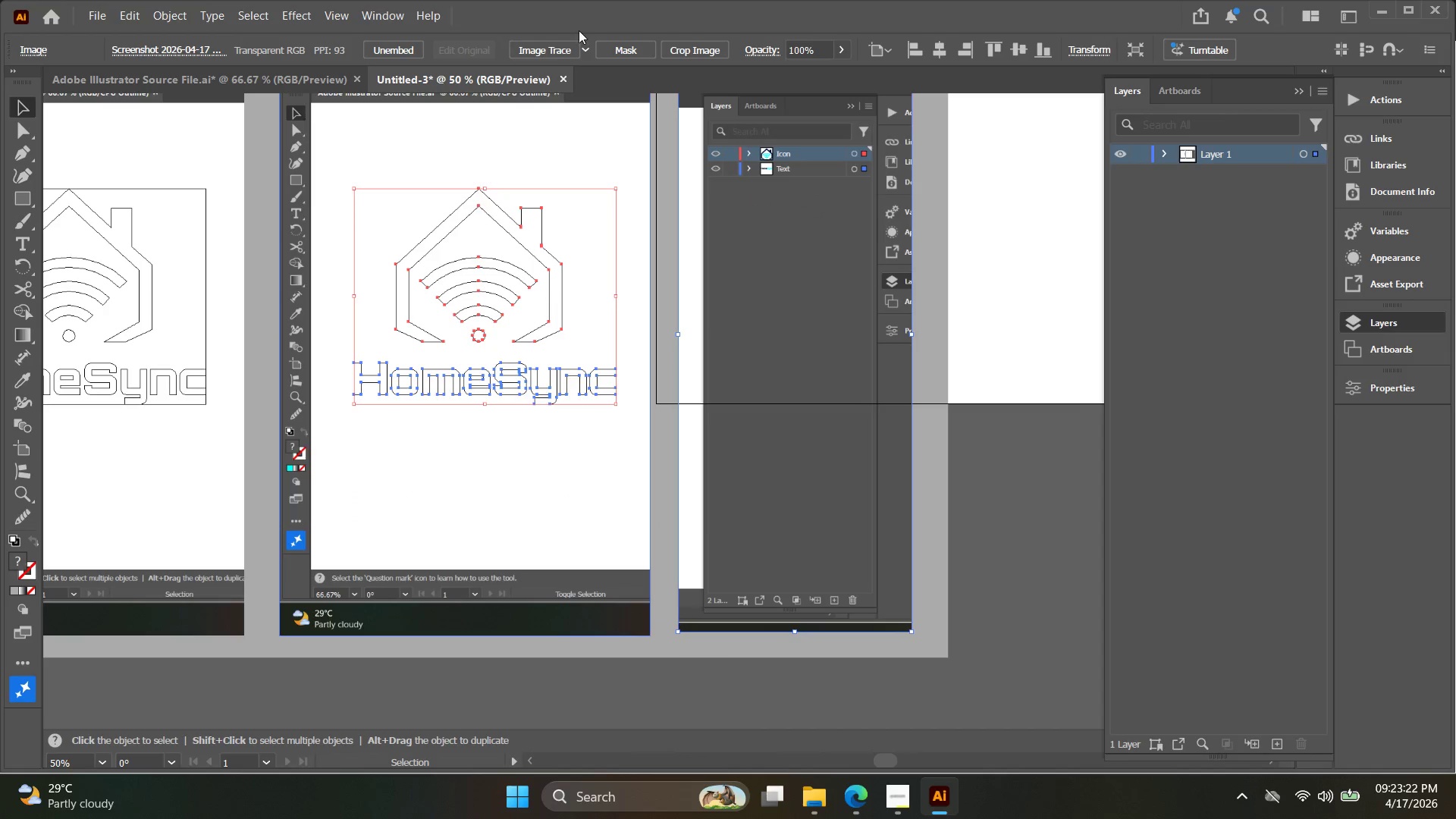 
scroll: coordinate [766, 303], scroll_direction: up, amount: 1.0
 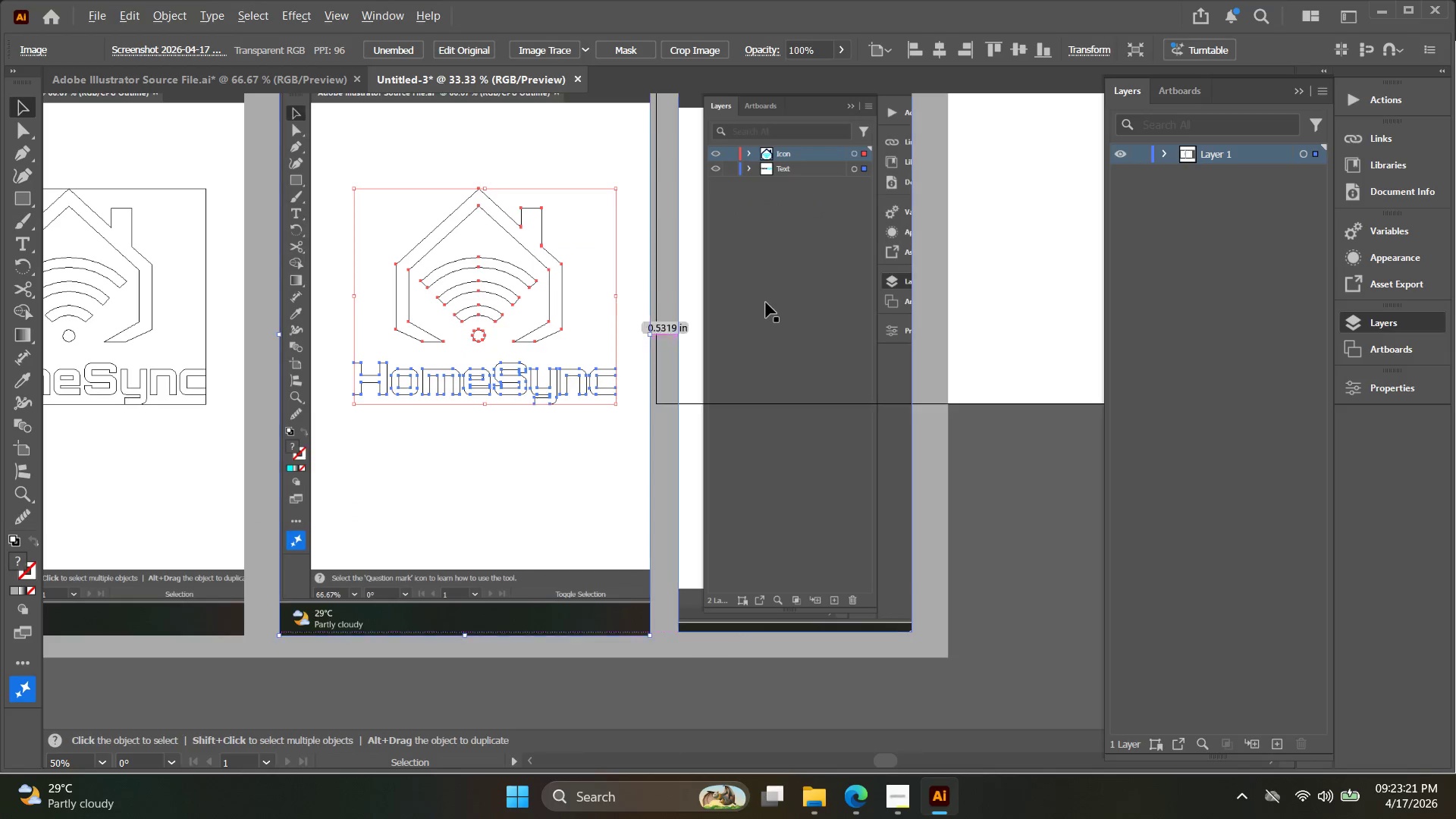 
left_click([696, 49])
 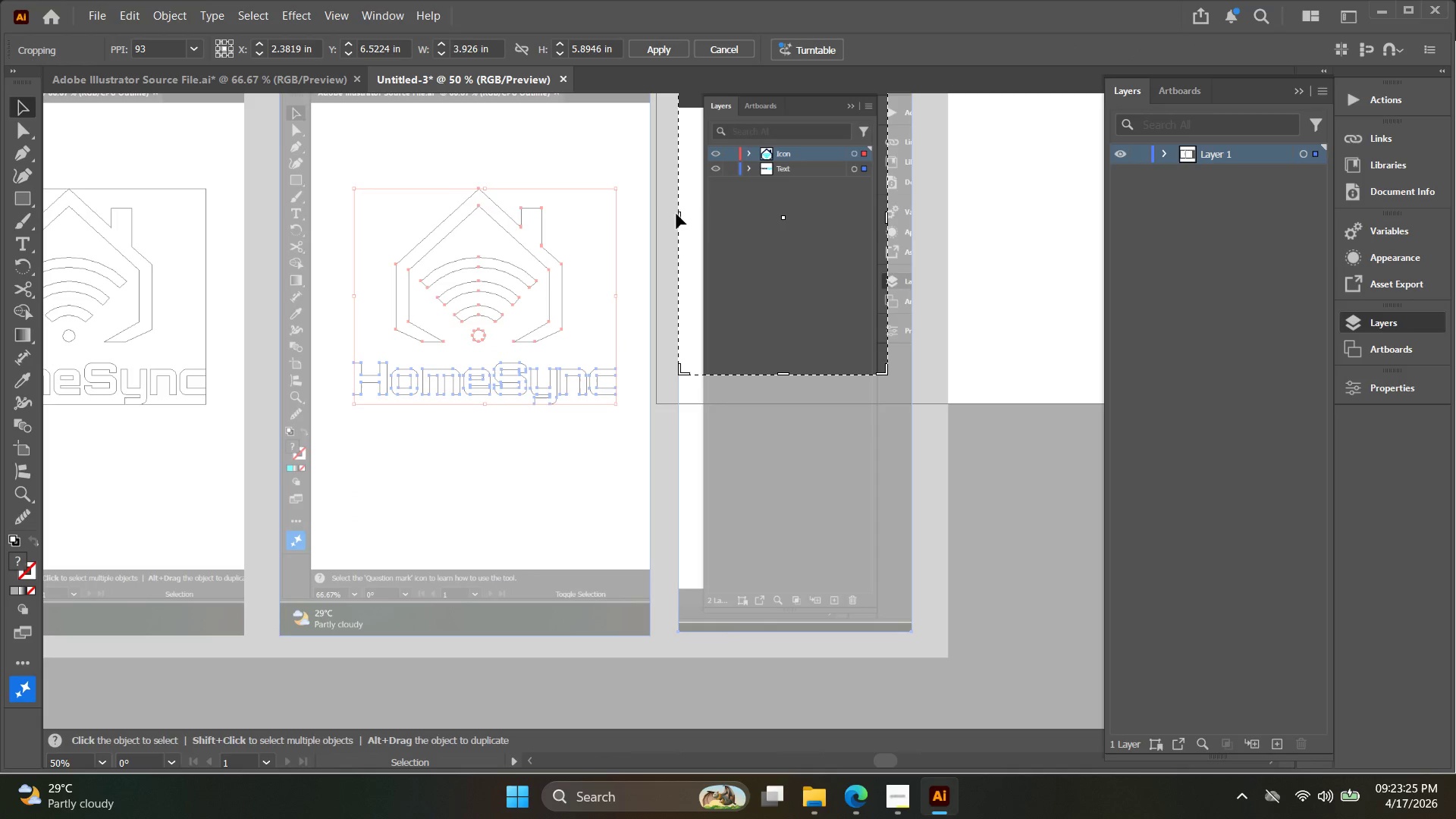 
left_click_drag(start_coordinate=[683, 215], to_coordinate=[709, 216])
 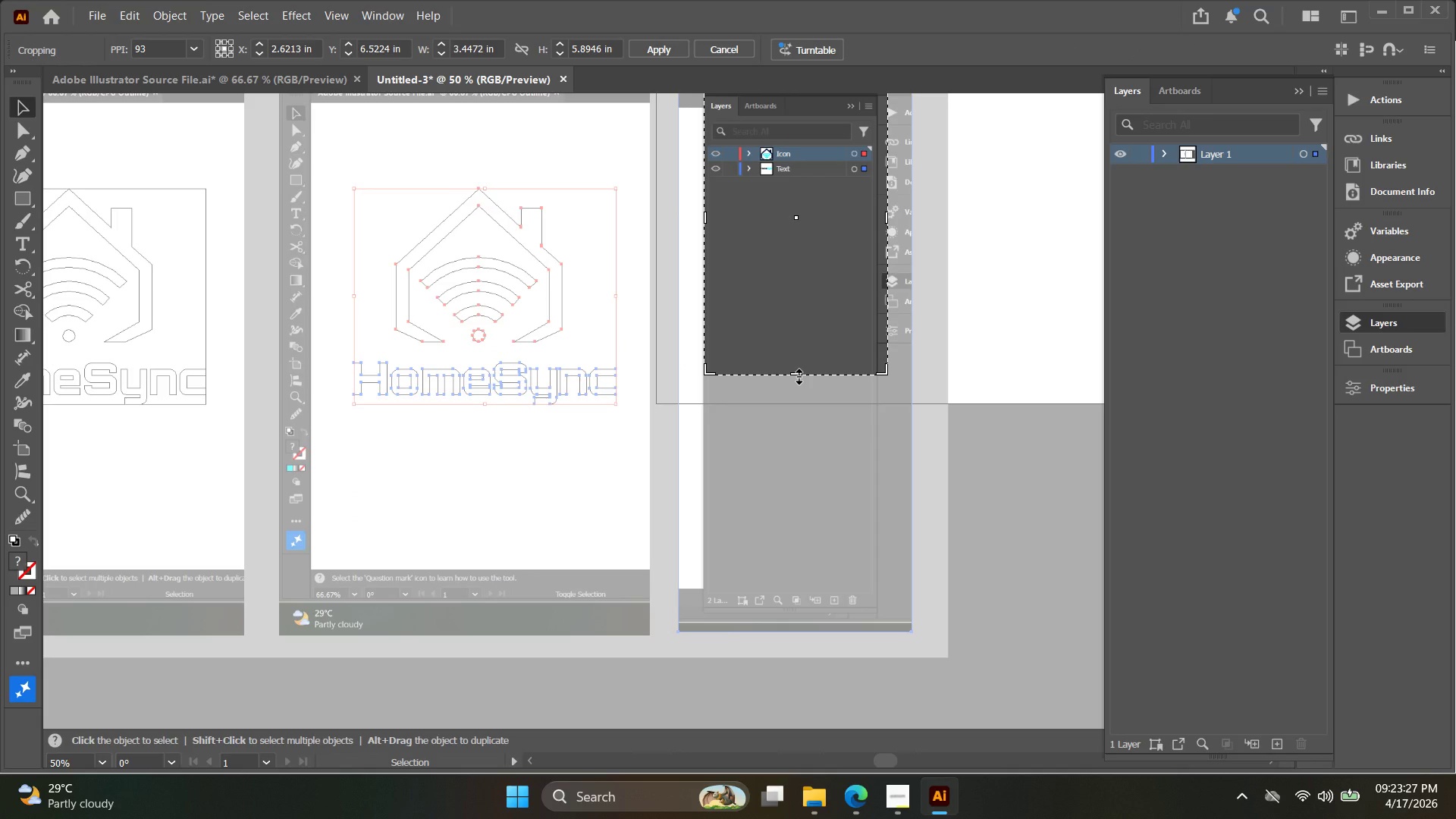 
left_click_drag(start_coordinate=[797, 375], to_coordinate=[807, 639])
 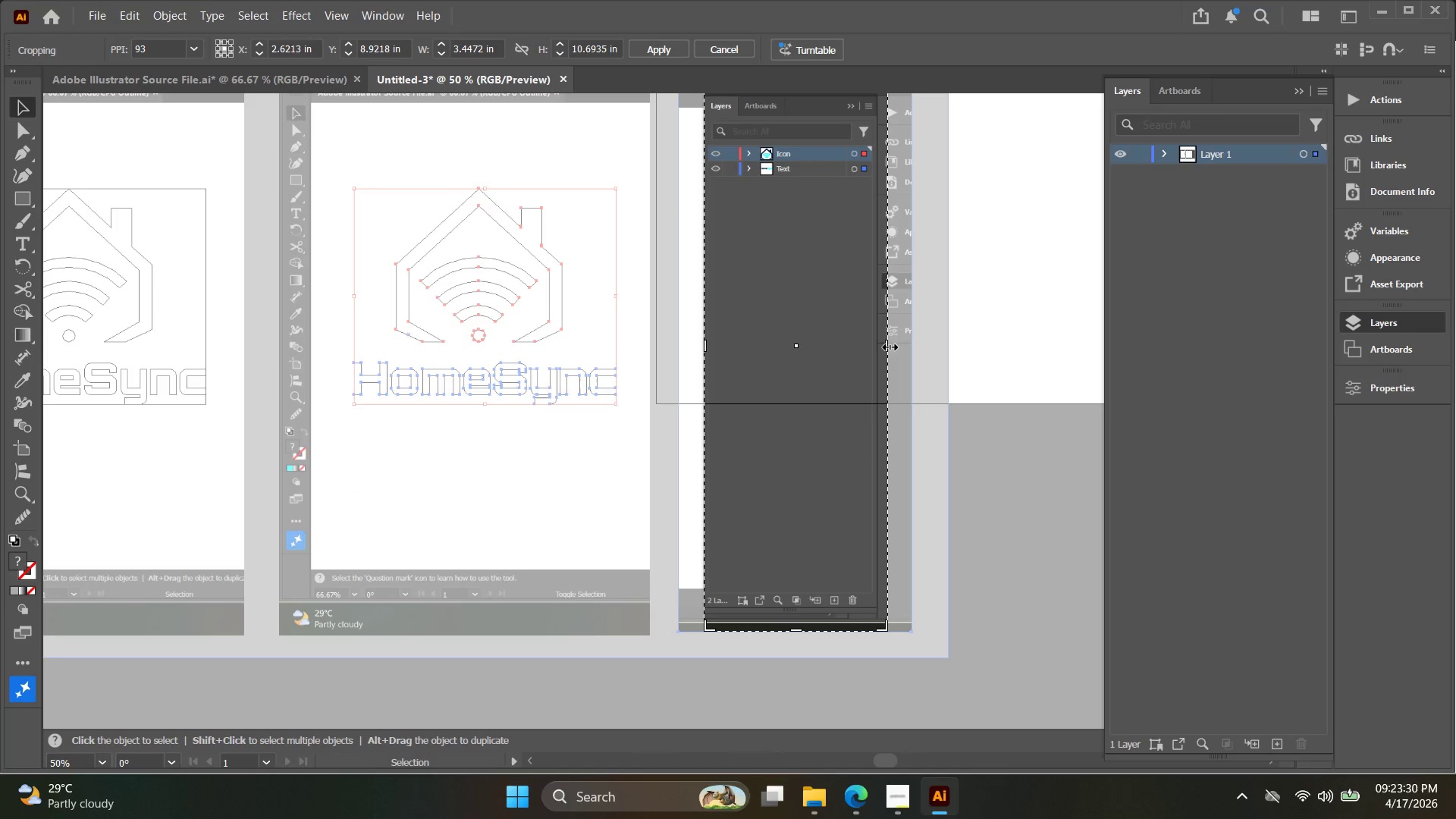 
left_click_drag(start_coordinate=[888, 344], to_coordinate=[883, 348])
 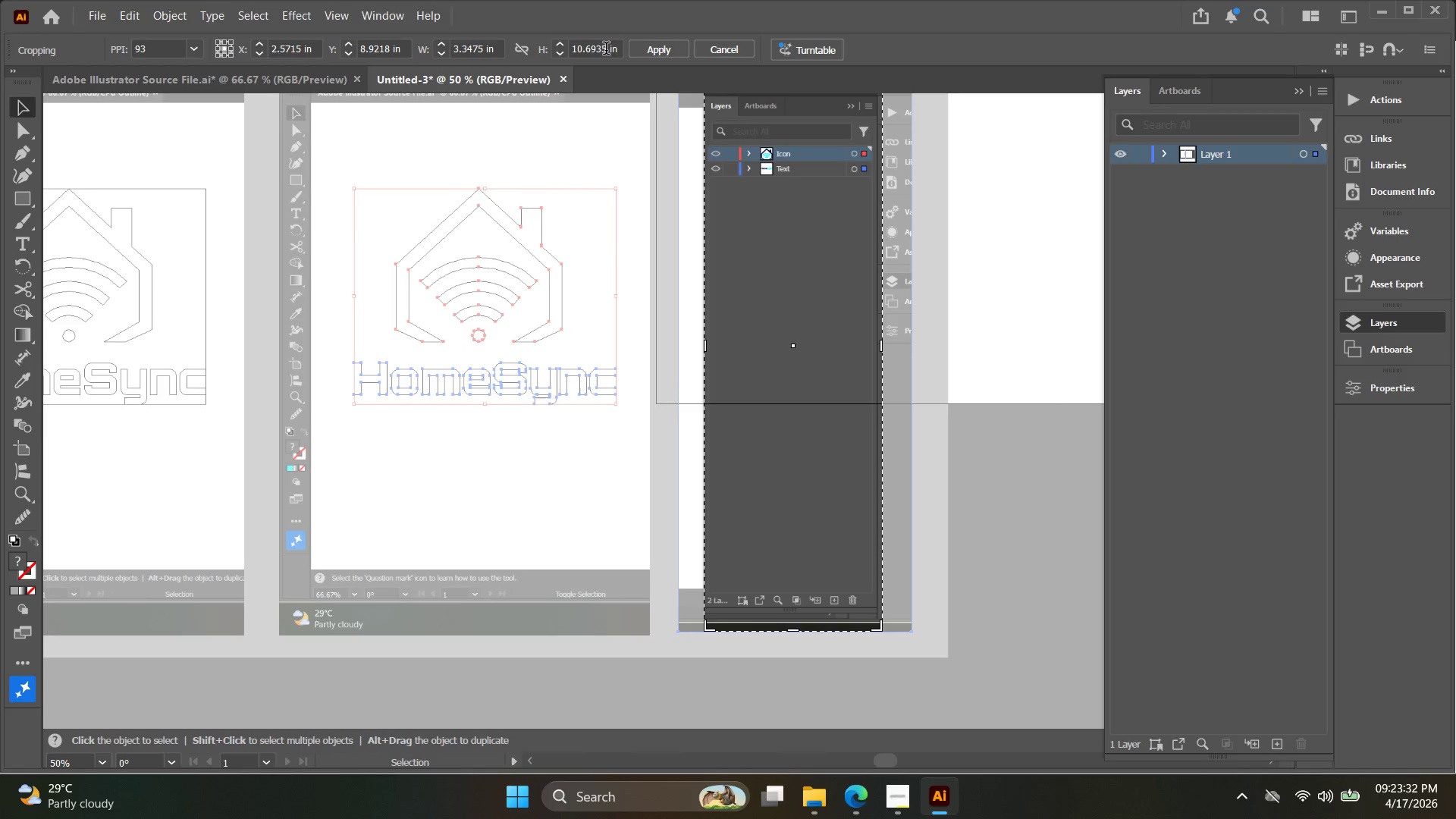 
left_click([644, 50])
 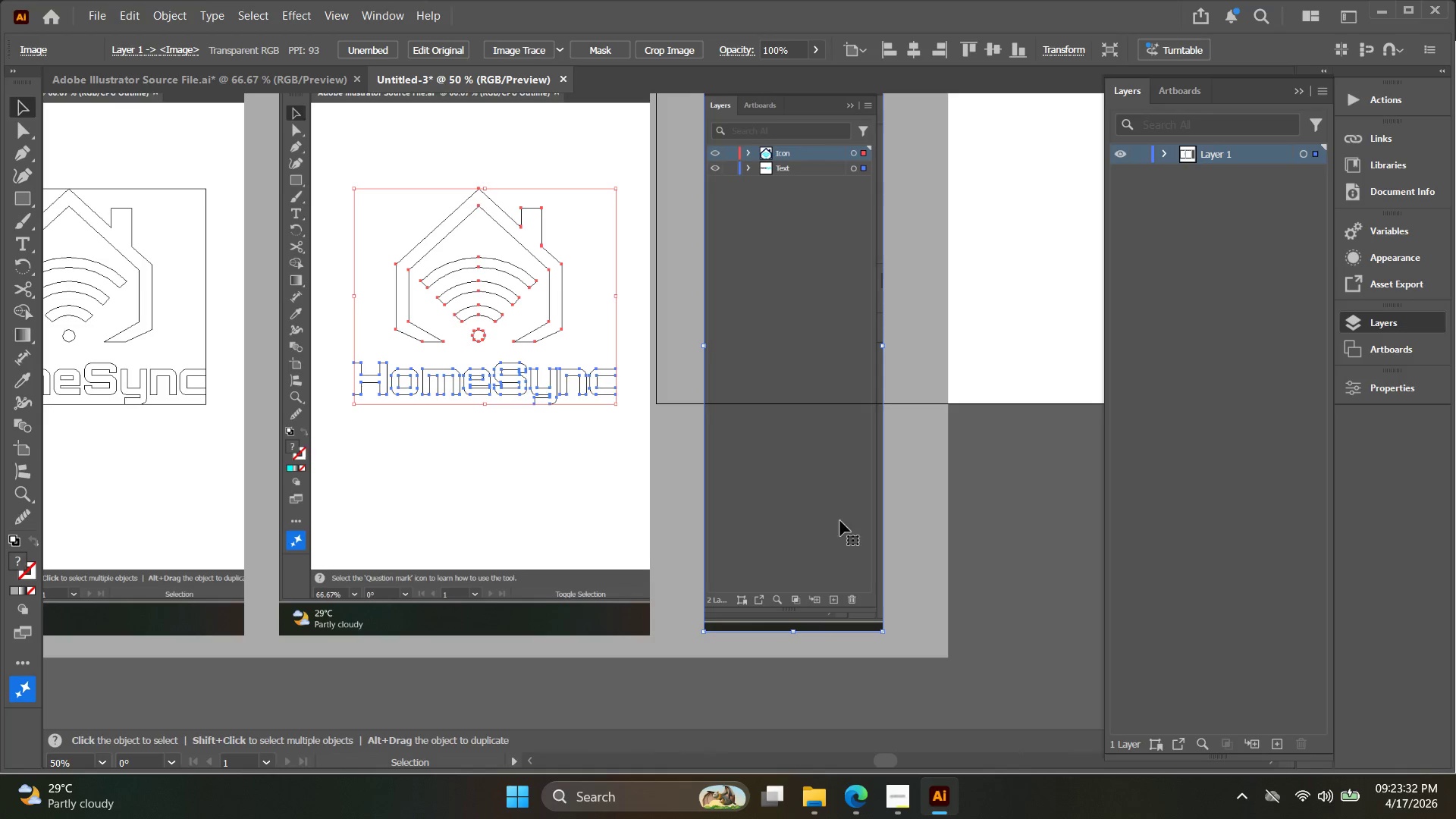 
left_click([1009, 676])
 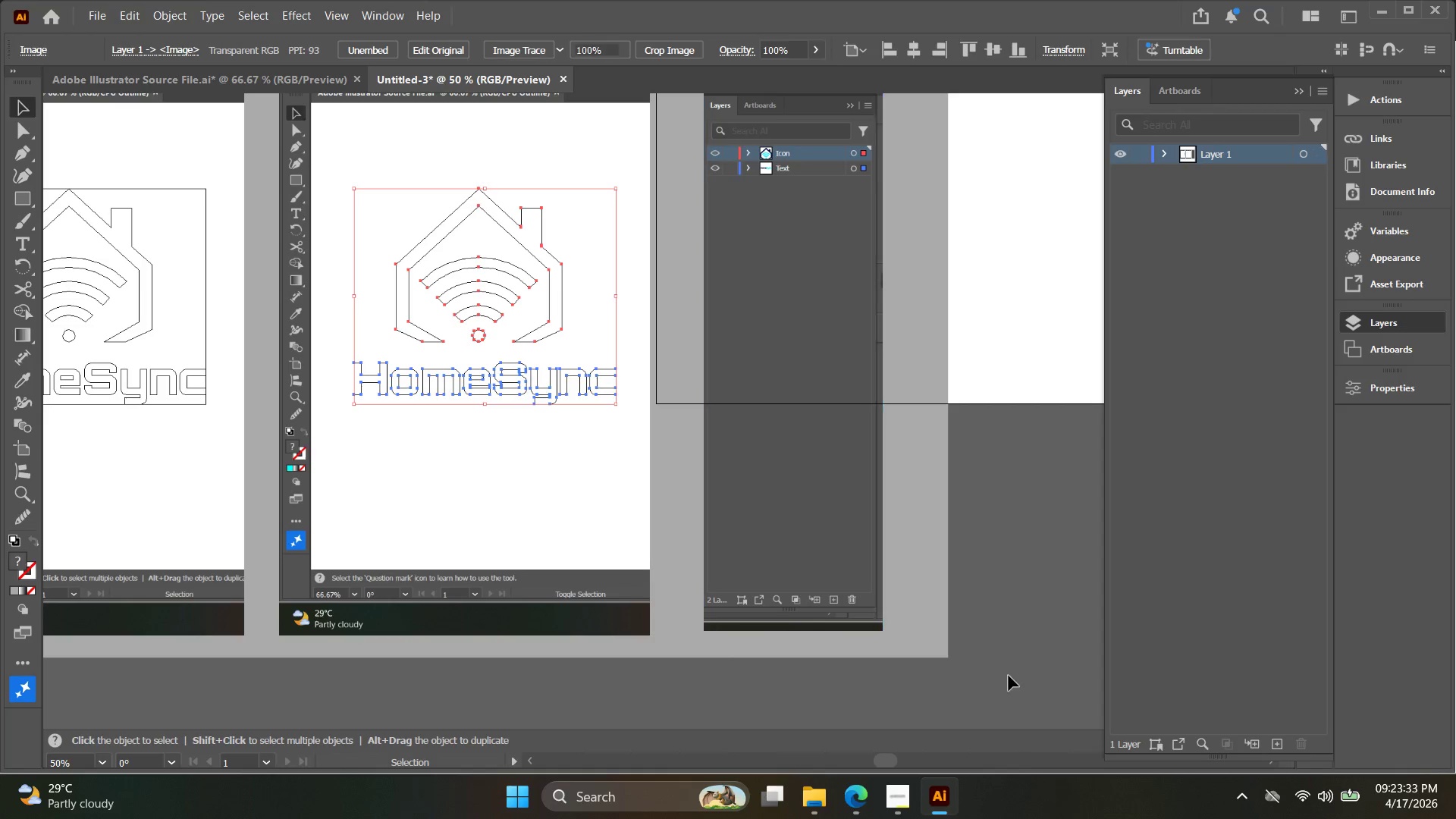 
key(Alt+AltLeft)
 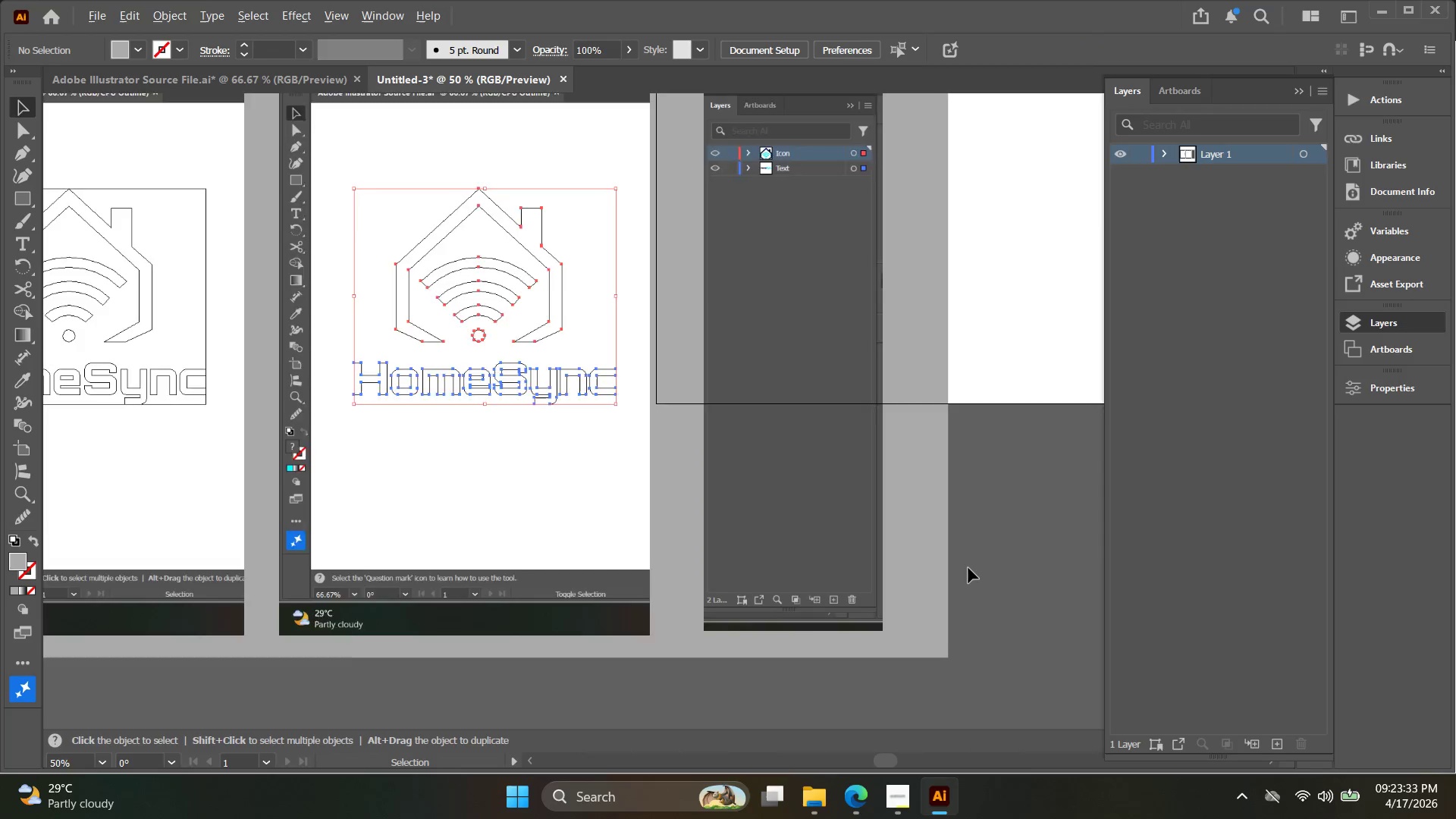 
hold_key(key=Space, duration=0.34)
 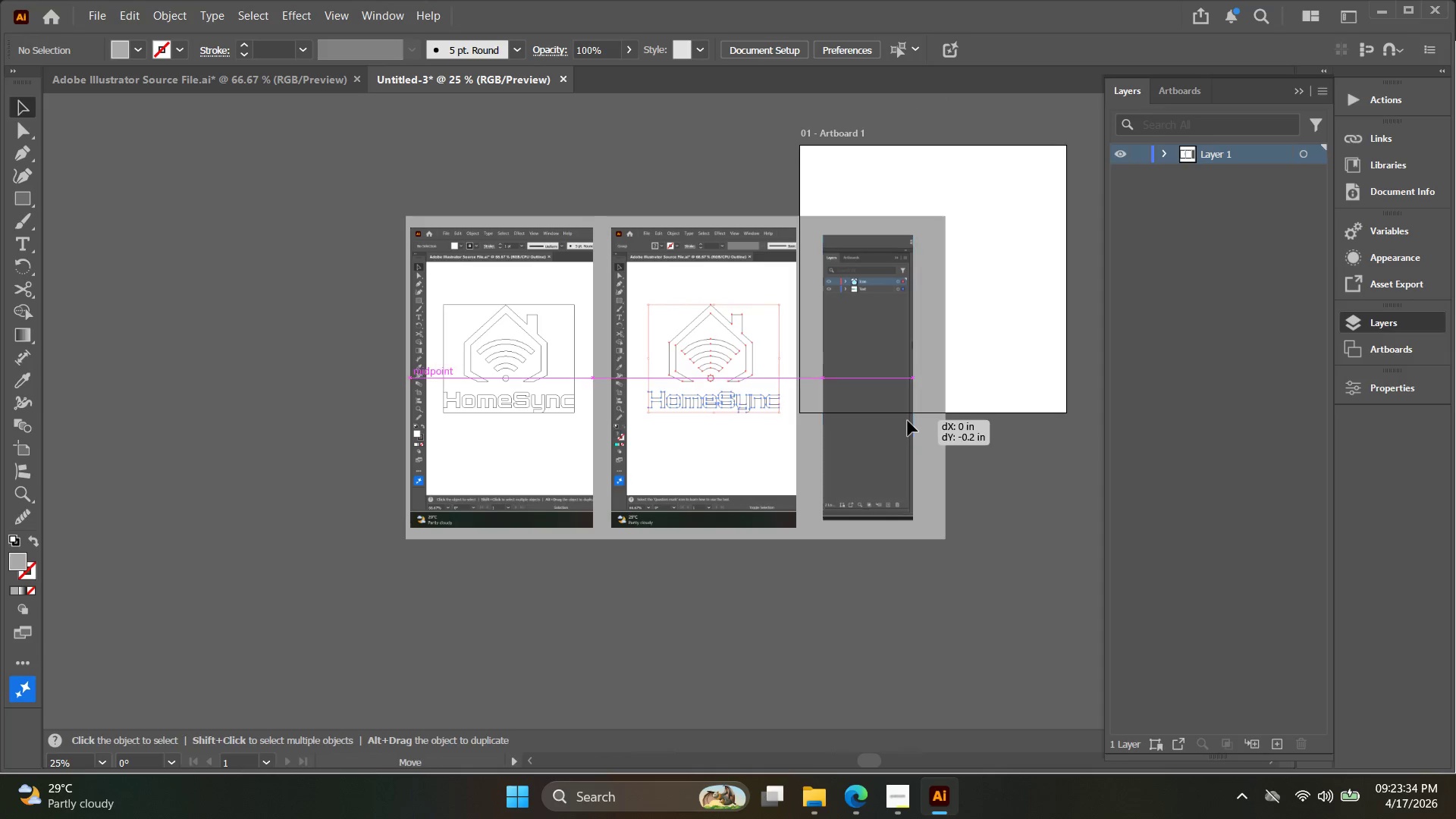 
left_click_drag(start_coordinate=[968, 557], to_coordinate=[955, 483])
 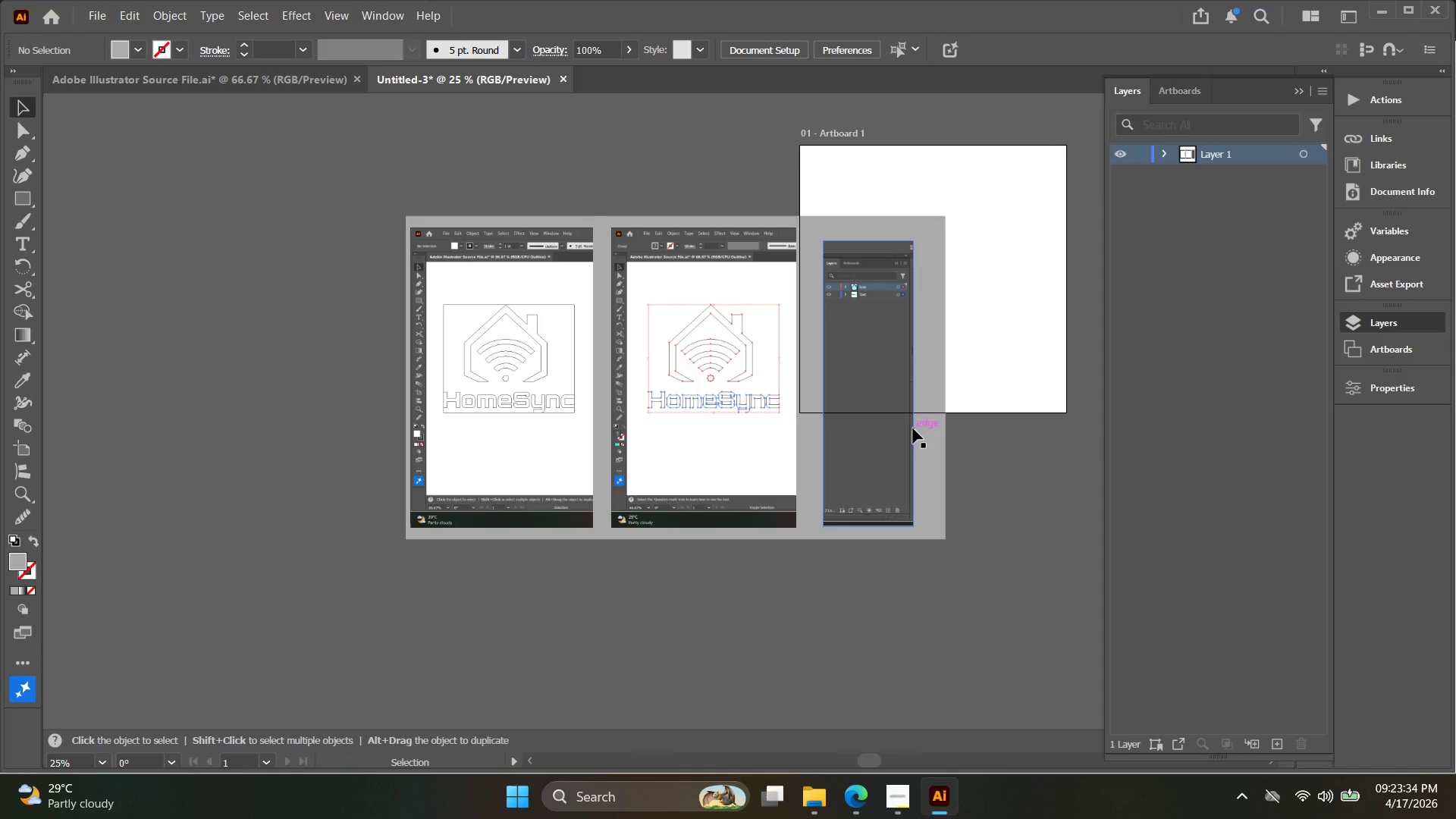 
scroll: coordinate [968, 568], scroll_direction: down, amount: 2.0
 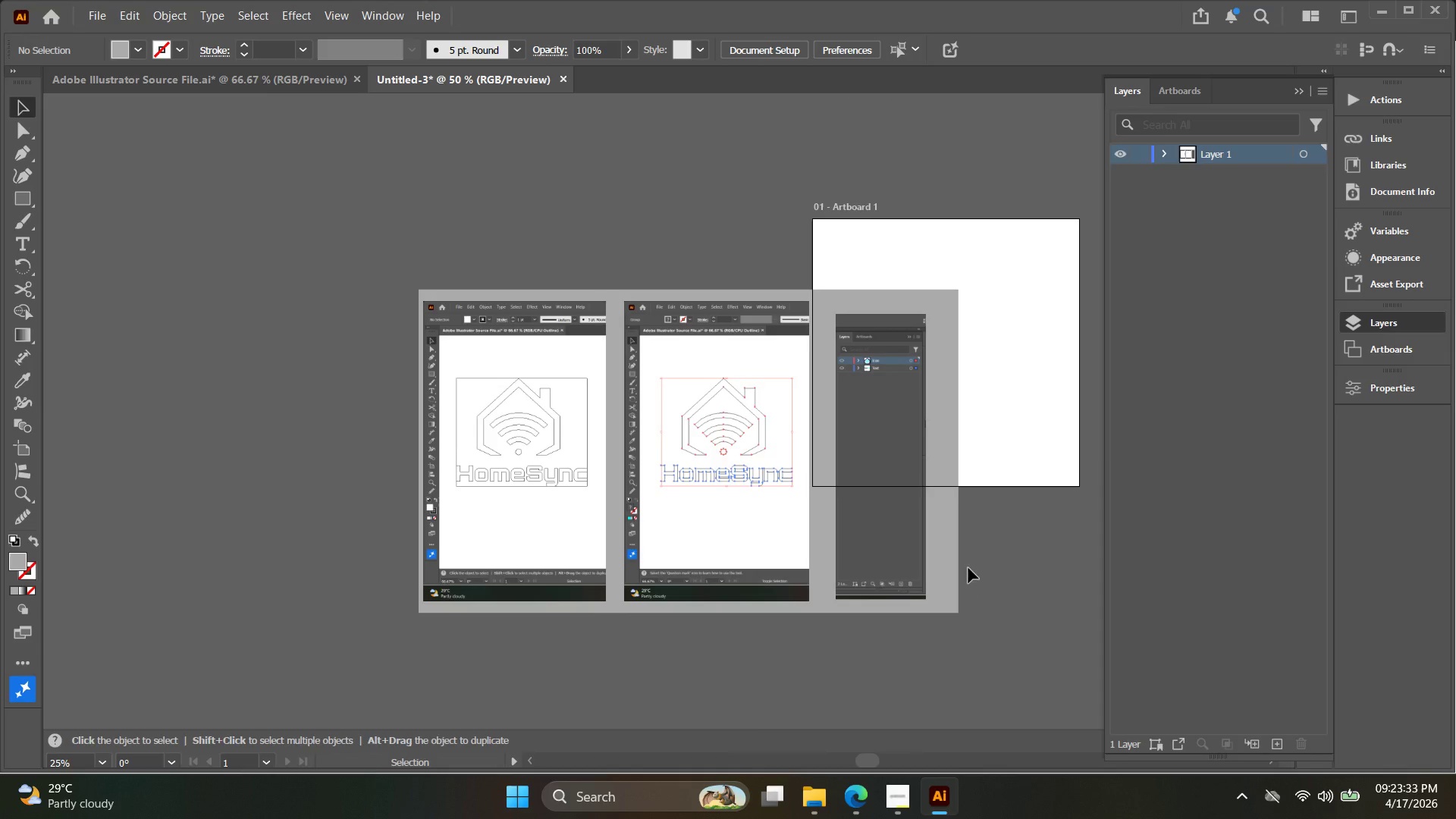 
left_click_drag(start_coordinate=[908, 425], to_coordinate=[908, 416])
 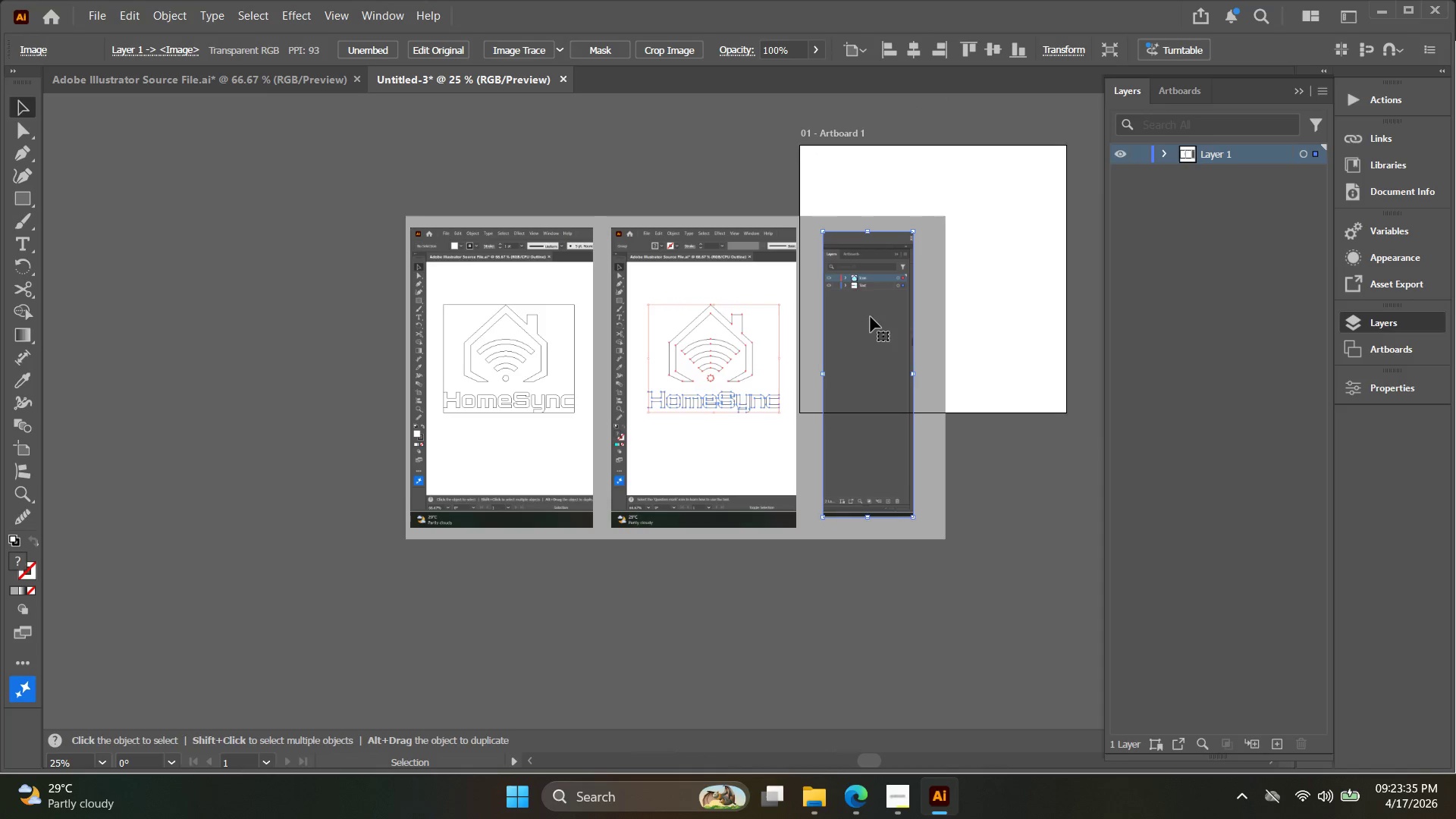 
key(Alt+AltLeft)
 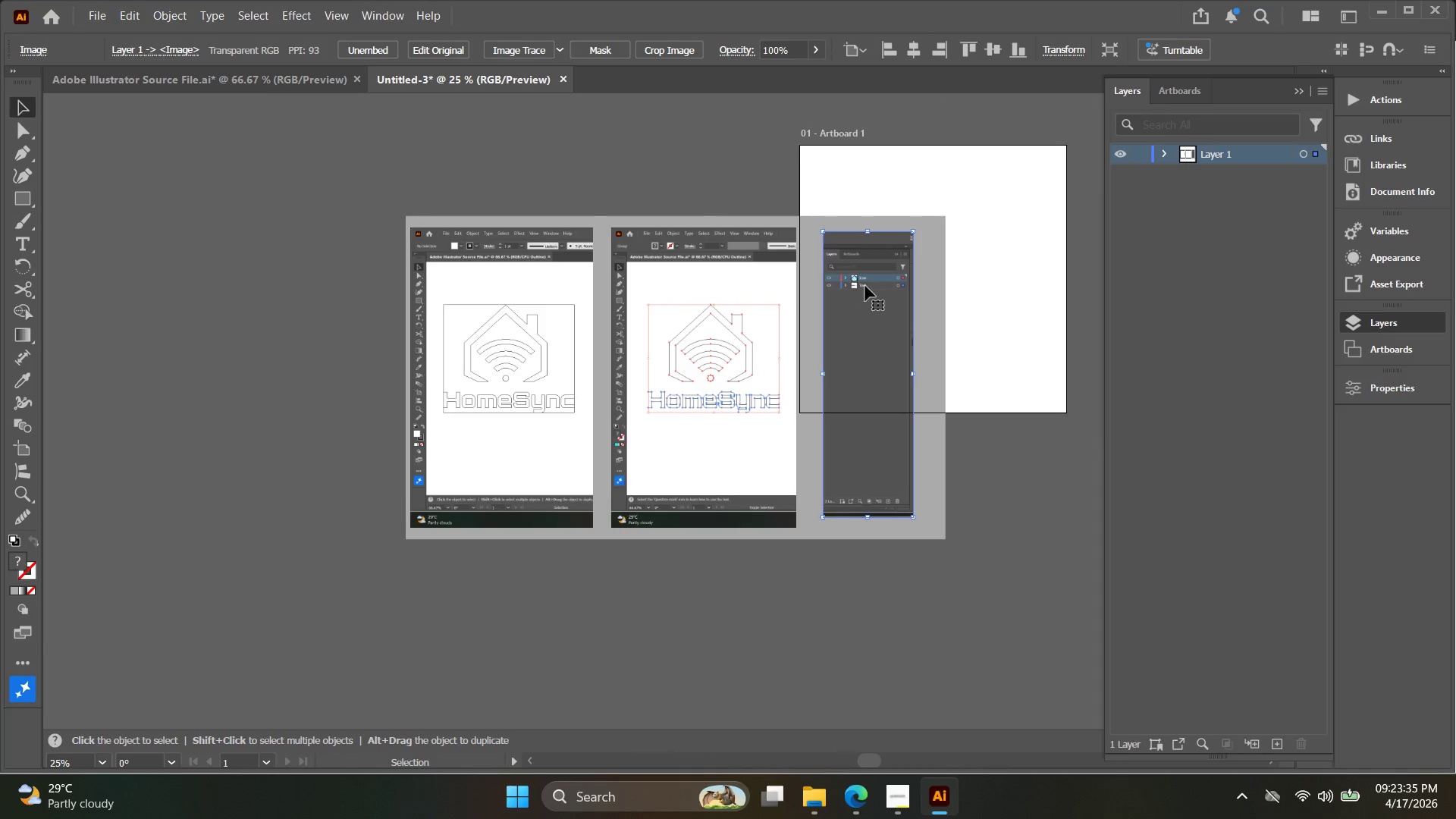 
scroll: coordinate [865, 284], scroll_direction: up, amount: 3.0
 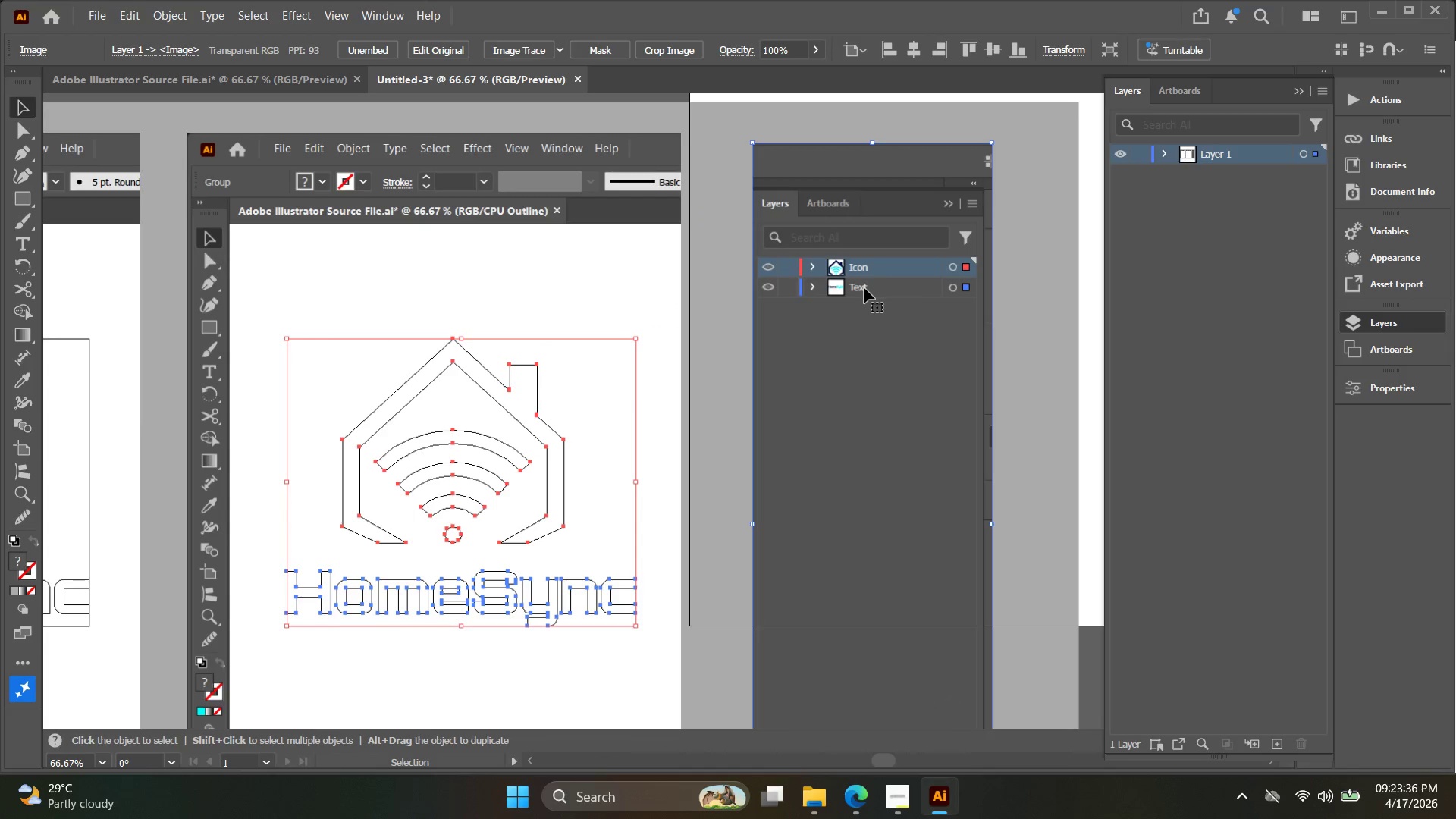 
key(Alt+AltLeft)
 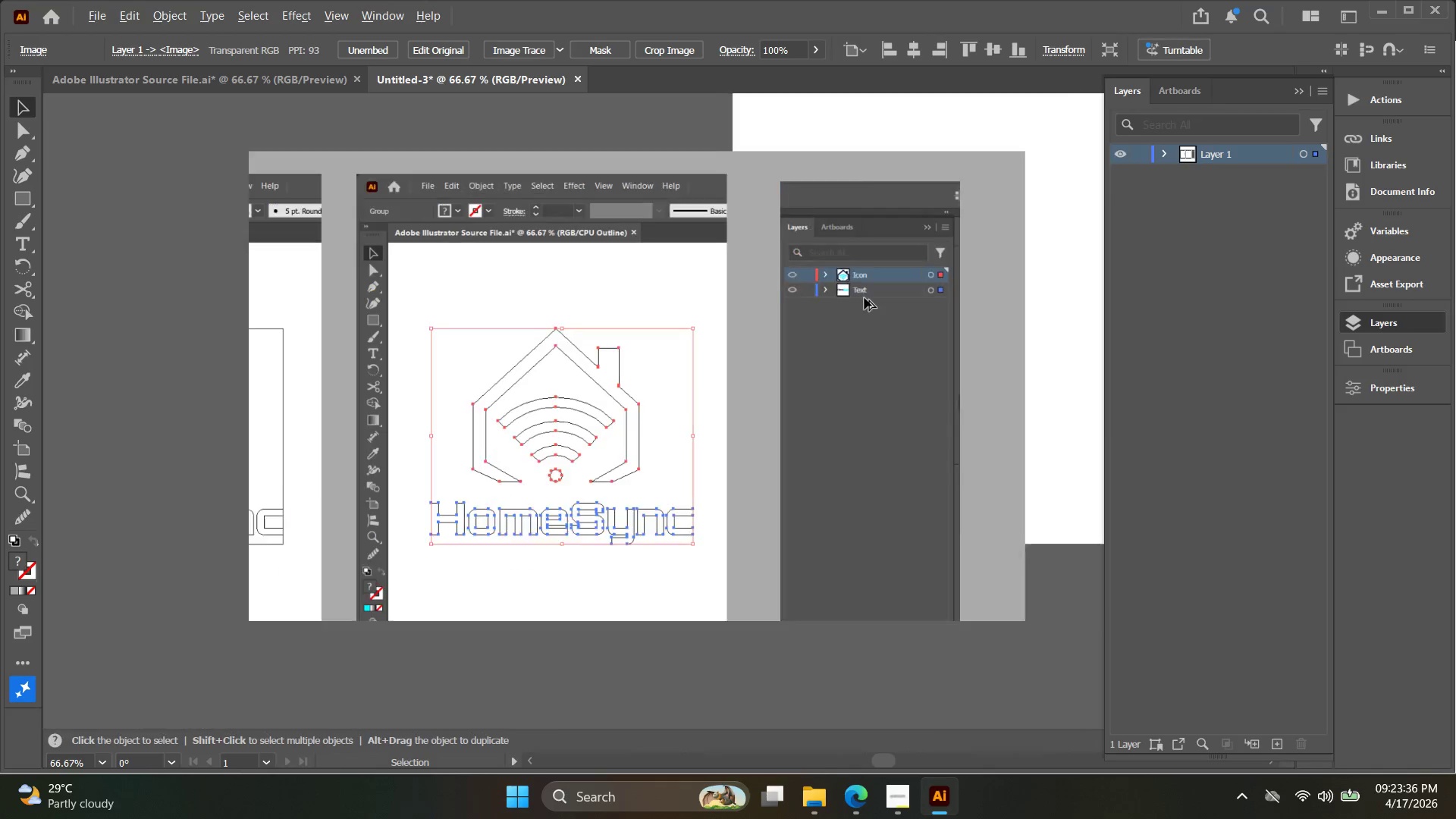 
left_click_drag(start_coordinate=[864, 325], to_coordinate=[865, 321])
 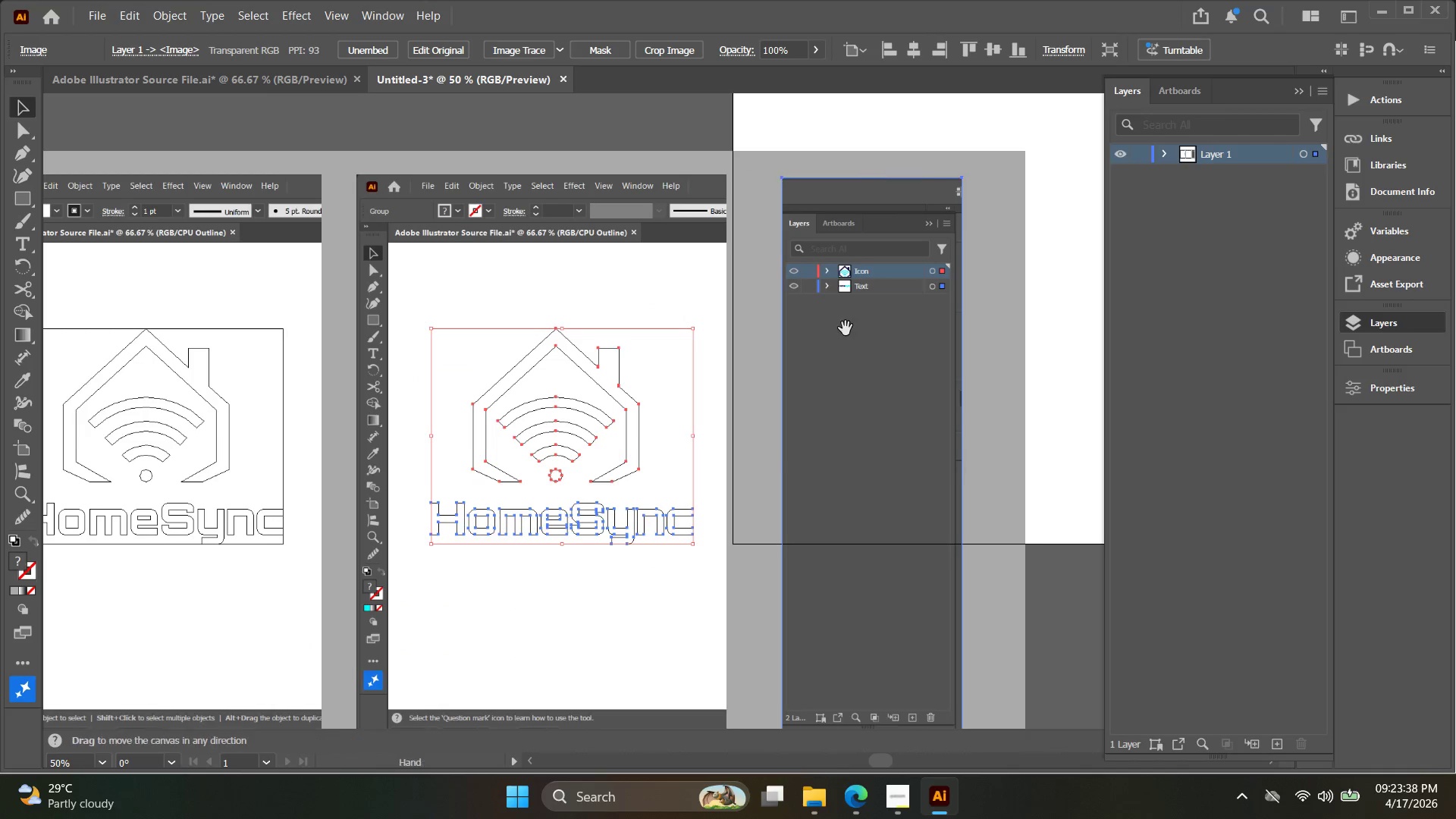 
scroll: coordinate [864, 298], scroll_direction: down, amount: 1.0
 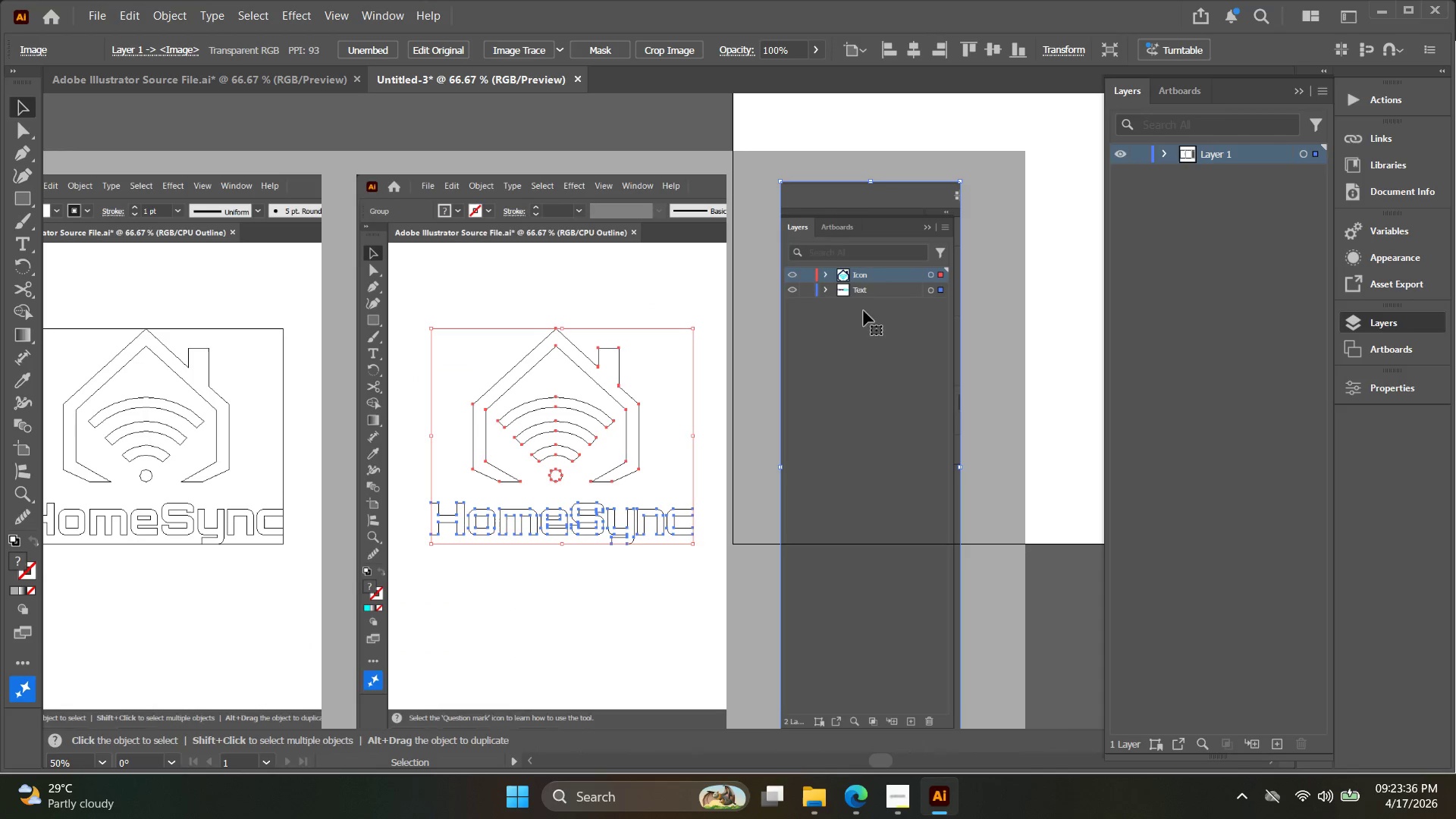 
hold_key(key=Space, duration=0.39)
 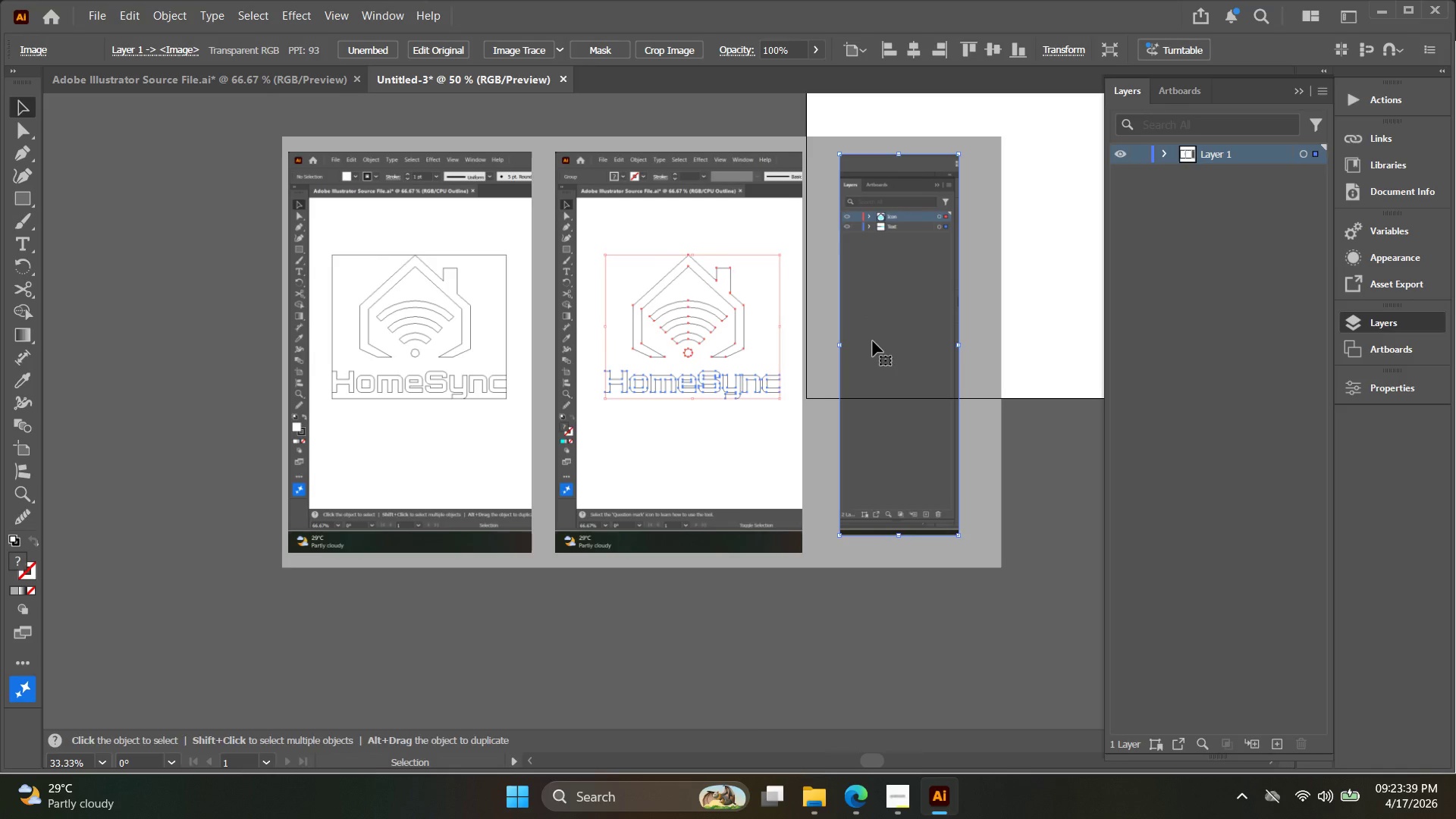 
left_click_drag(start_coordinate=[846, 328], to_coordinate=[895, 246])
 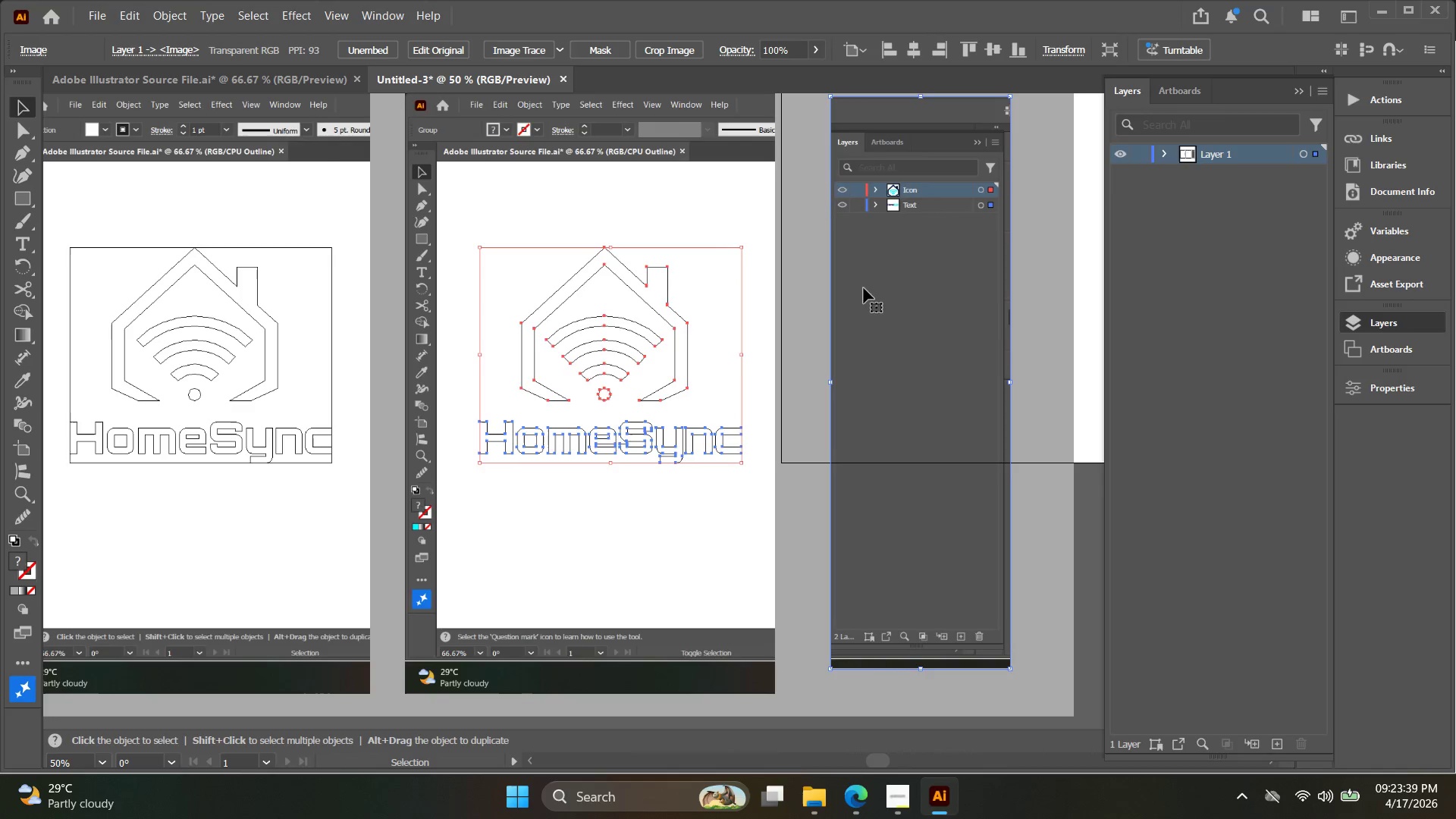 
key(Alt+AltLeft)
 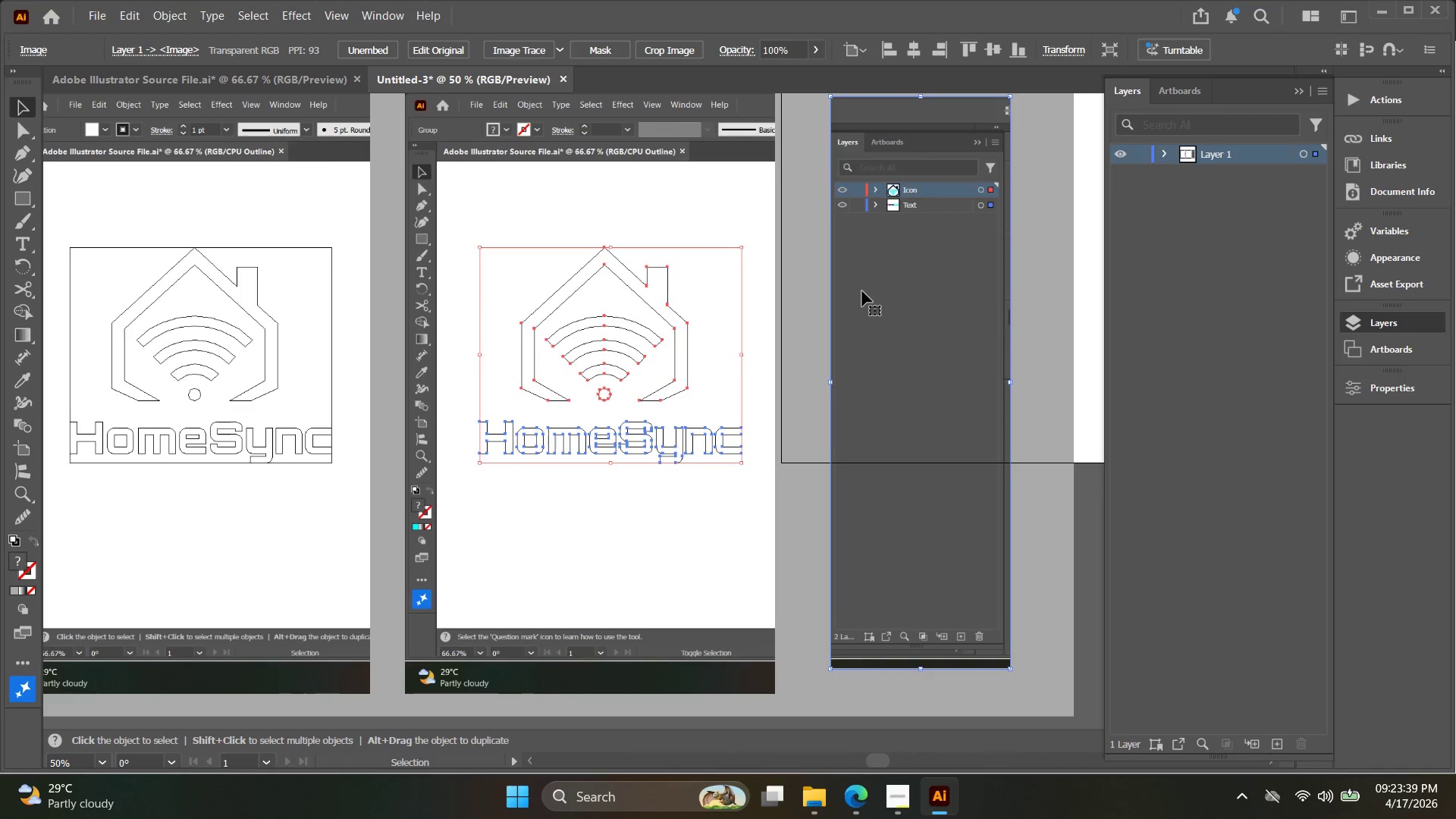 
hold_key(key=Space, duration=0.33)
 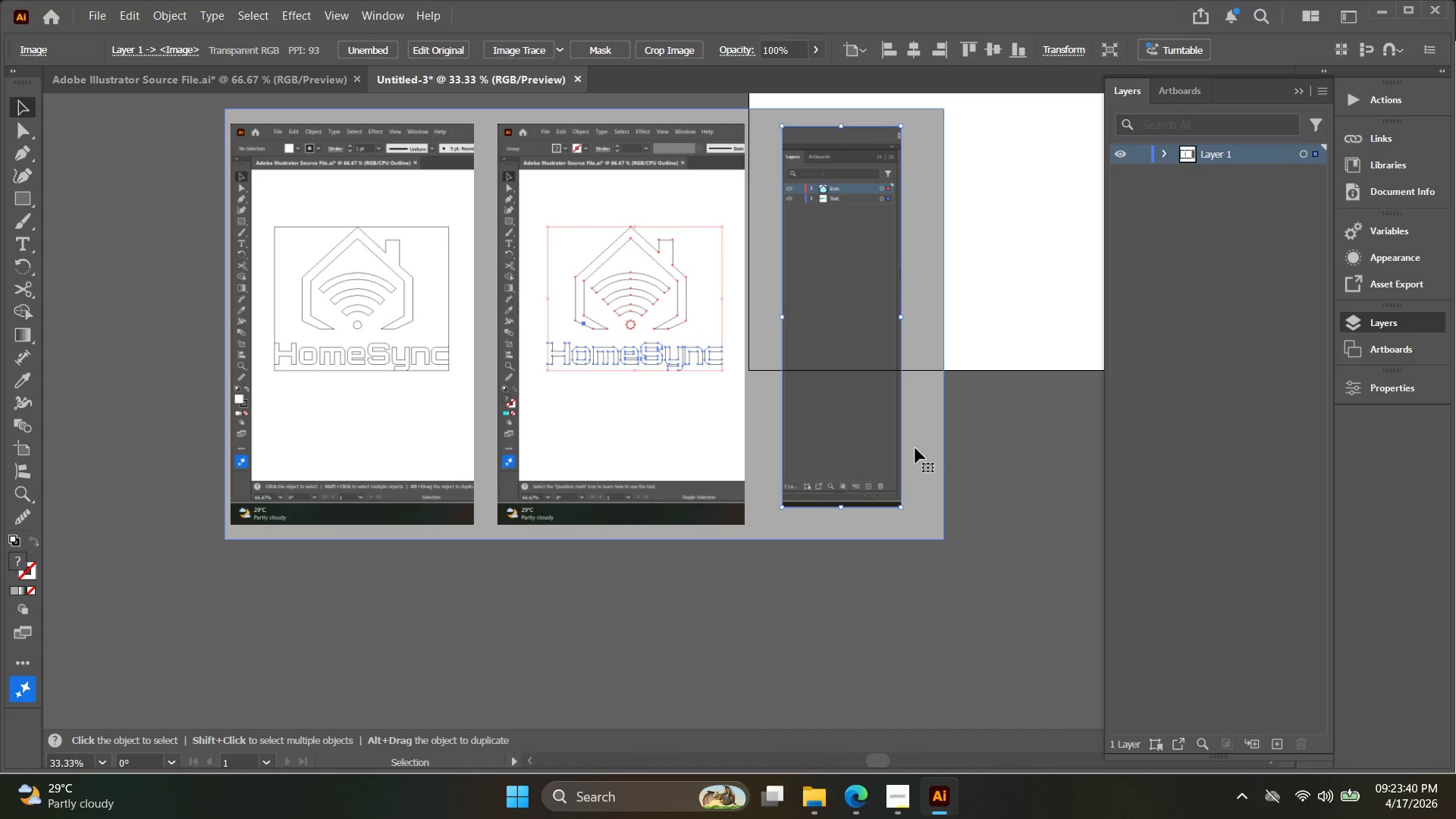 
left_click_drag(start_coordinate=[890, 361], to_coordinate=[832, 333])
 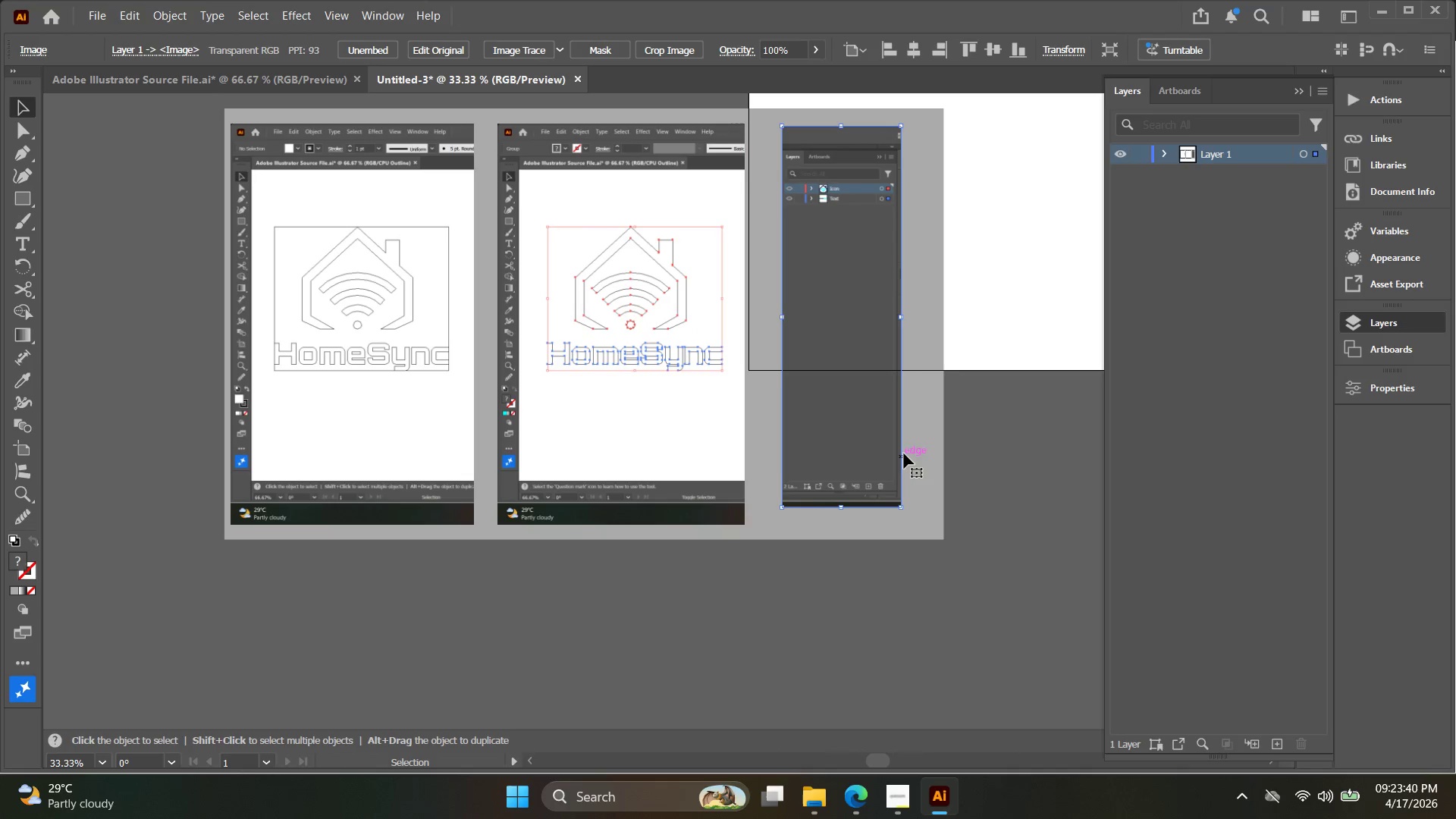 
scroll: coordinate [856, 306], scroll_direction: down, amount: 2.0
 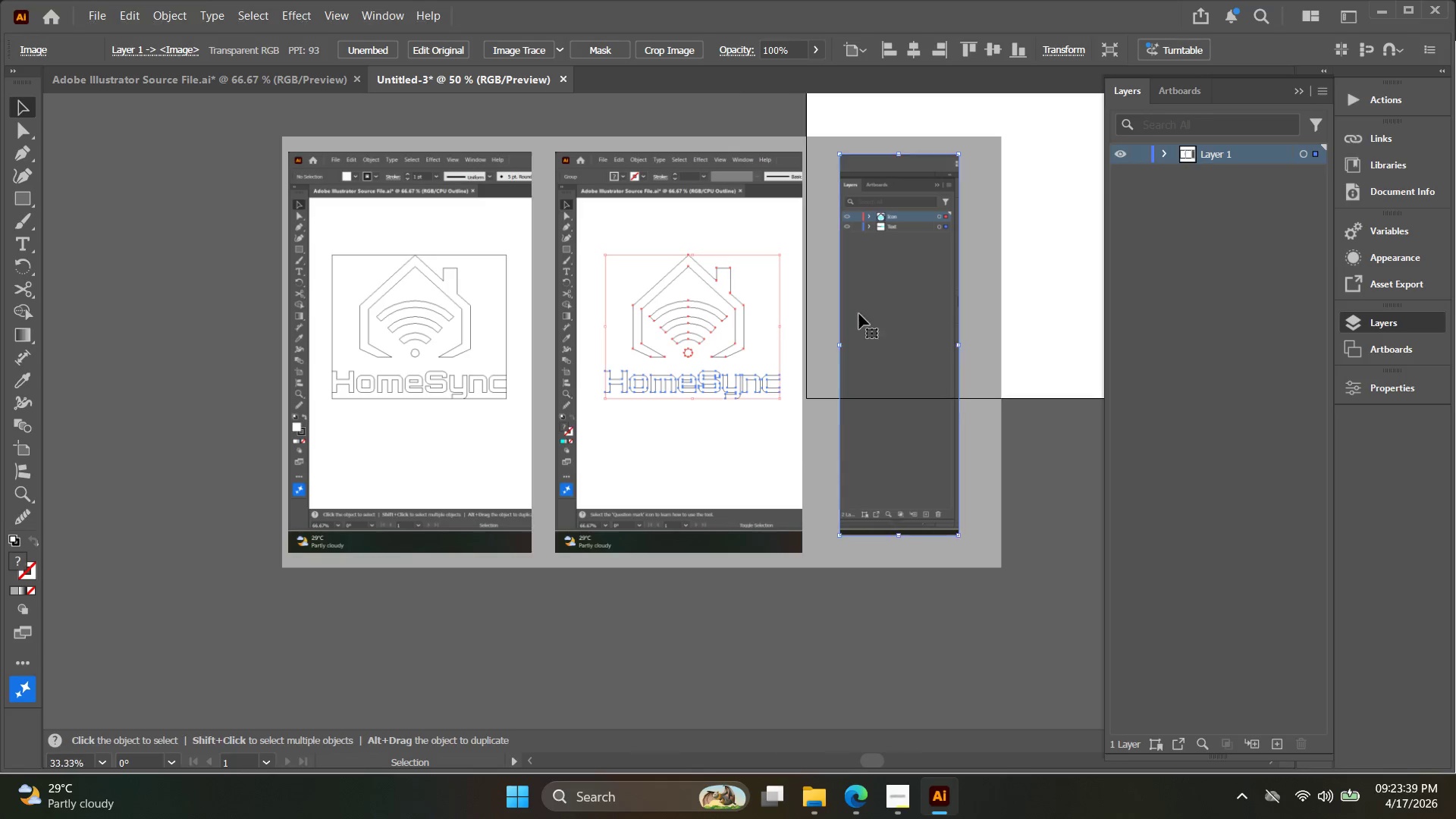 
left_click([915, 448])
 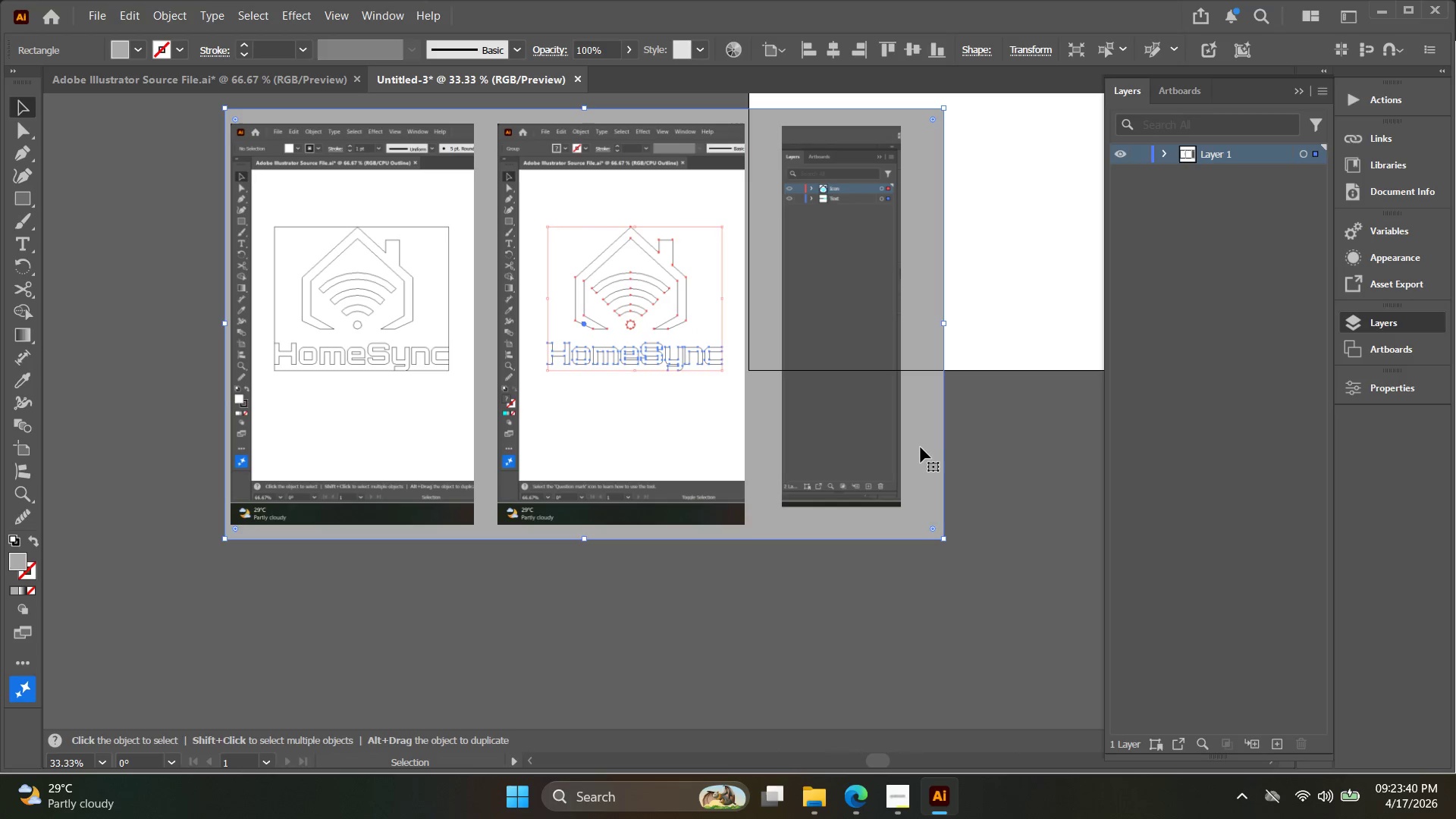 
hold_key(key=Space, duration=0.41)
 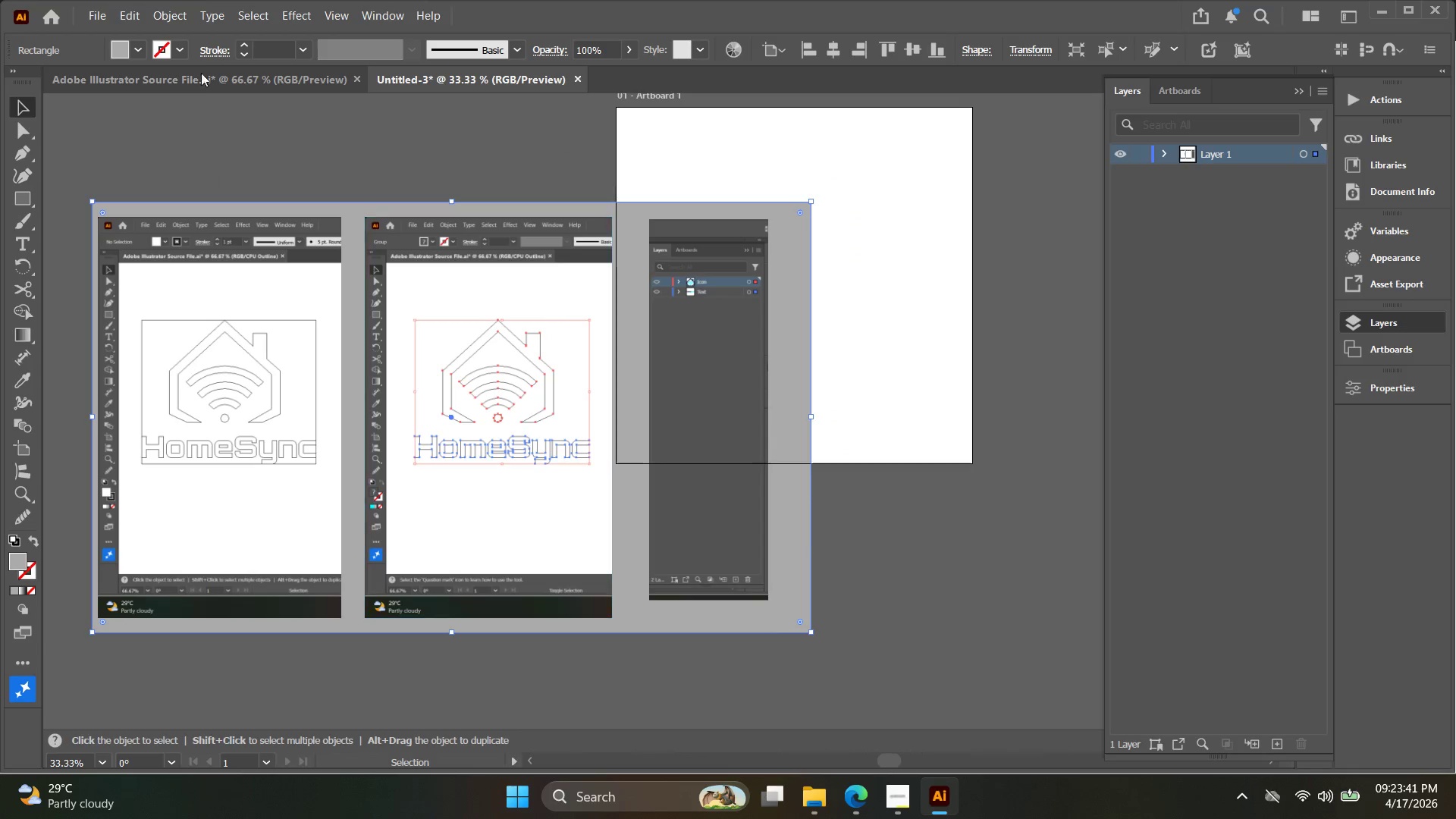 
left_click_drag(start_coordinate=[916, 447], to_coordinate=[783, 540])
 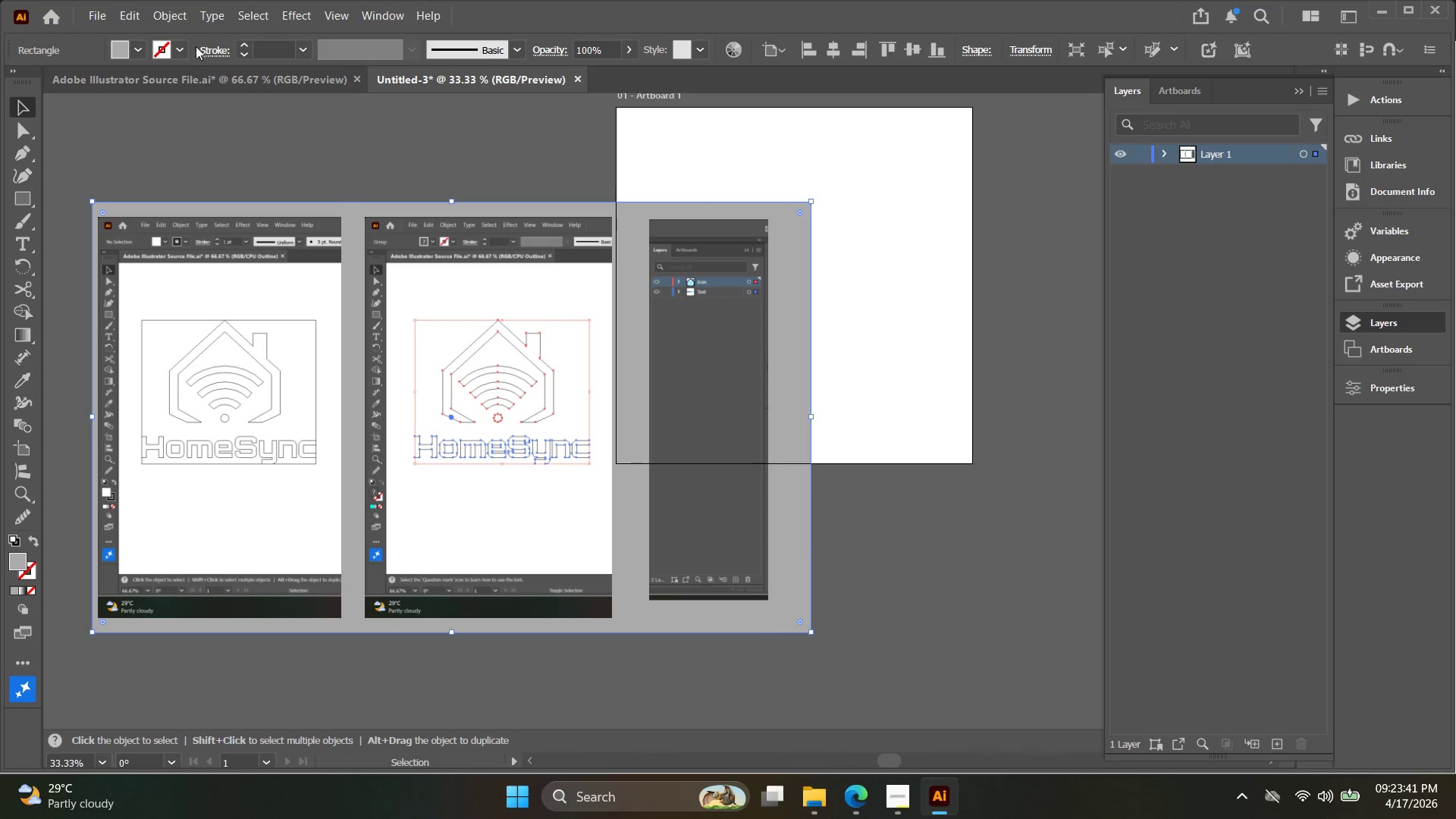 
left_click_drag(start_coordinate=[162, 5], to_coordinate=[165, 7])
 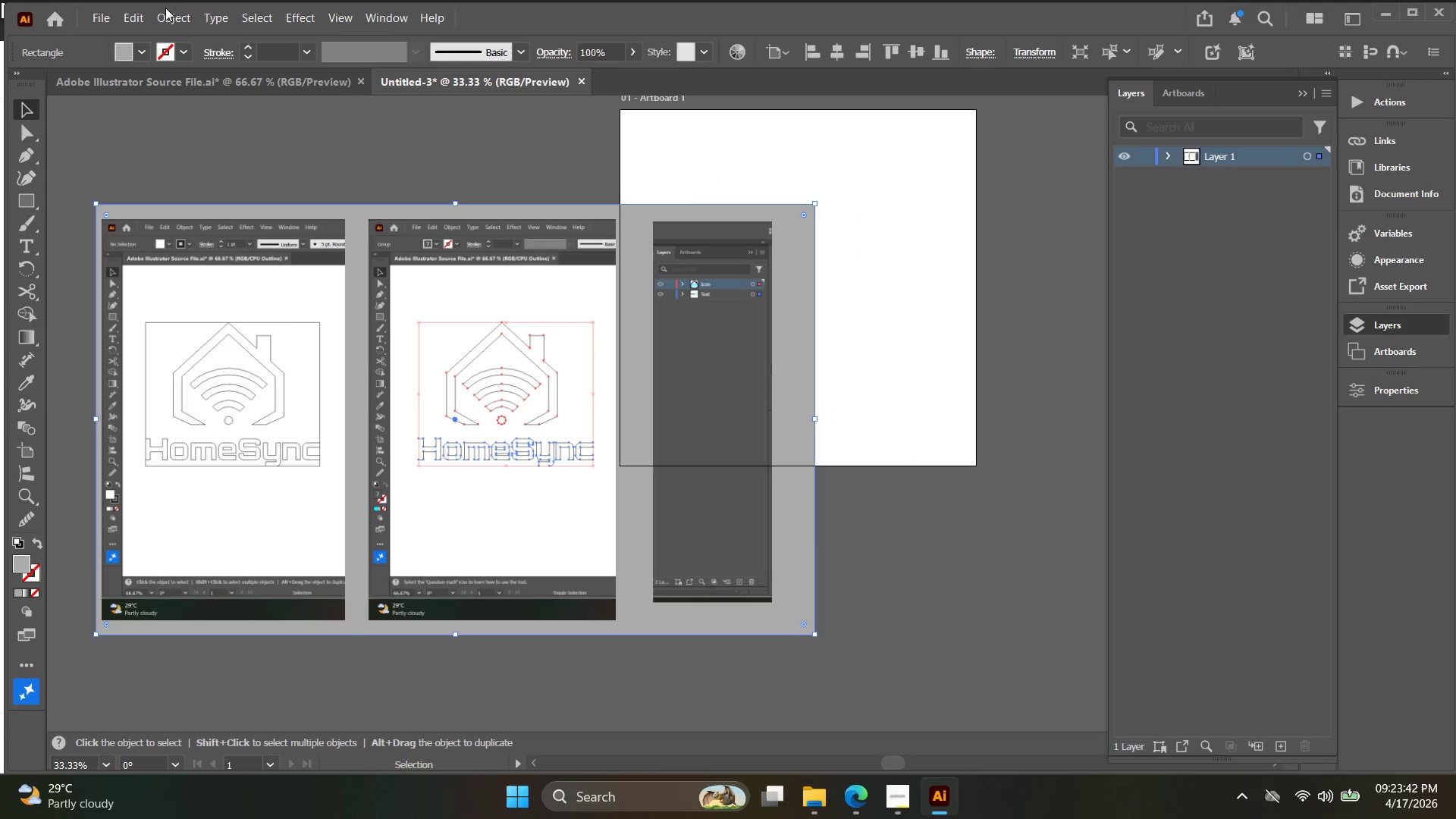 
double_click([165, 8])
 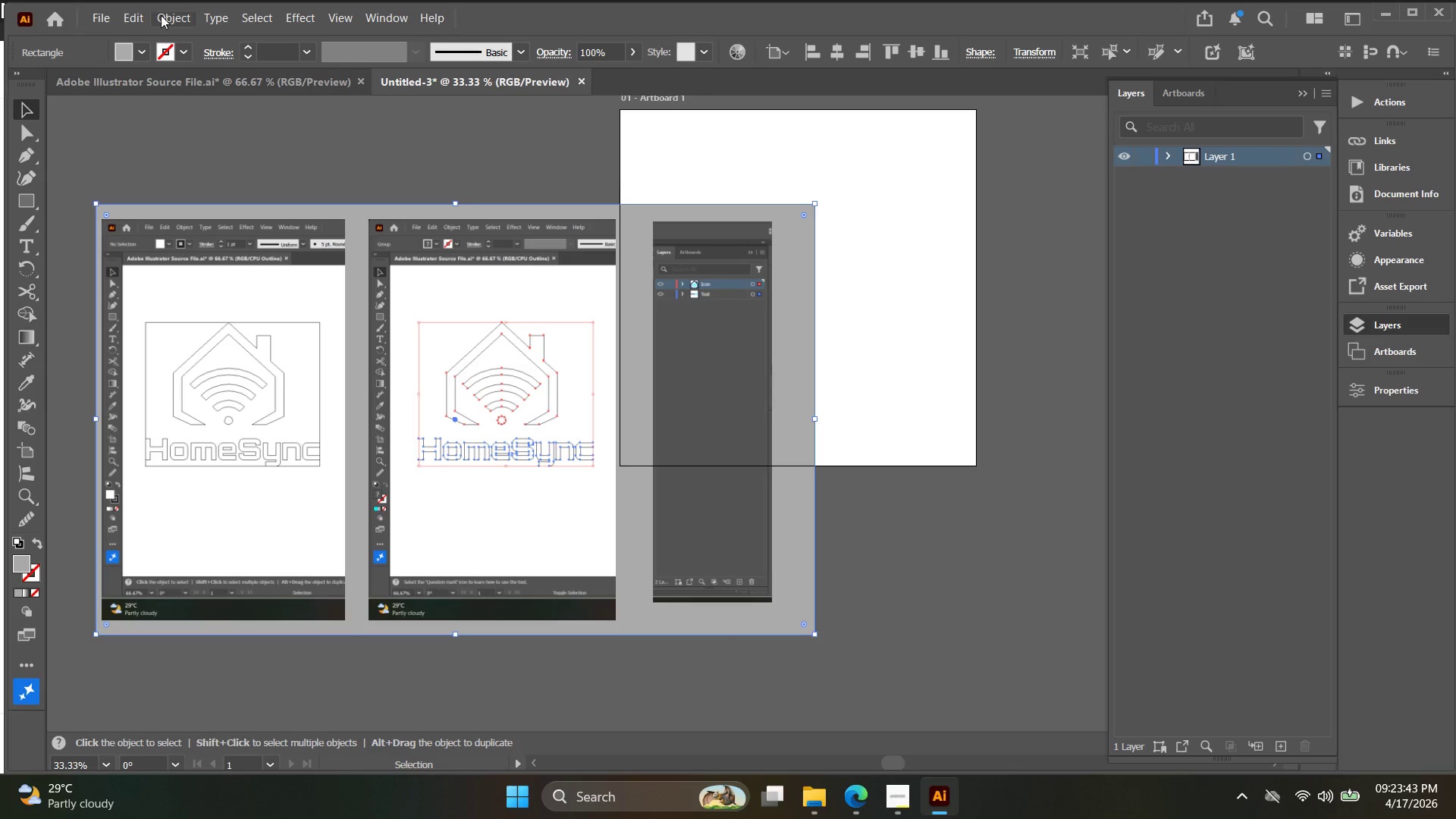 
left_click([162, 18])
 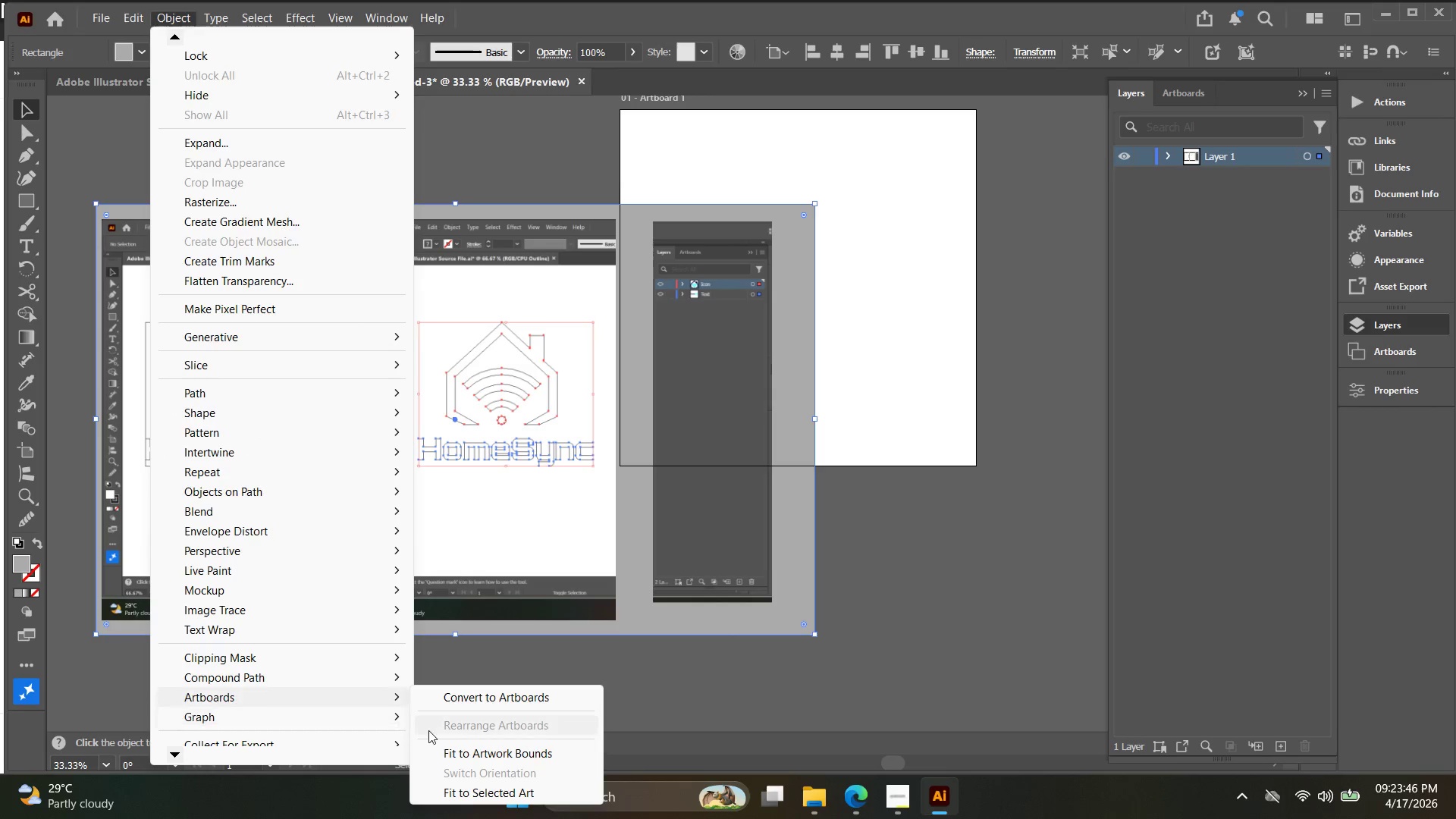 
left_click([455, 788])
 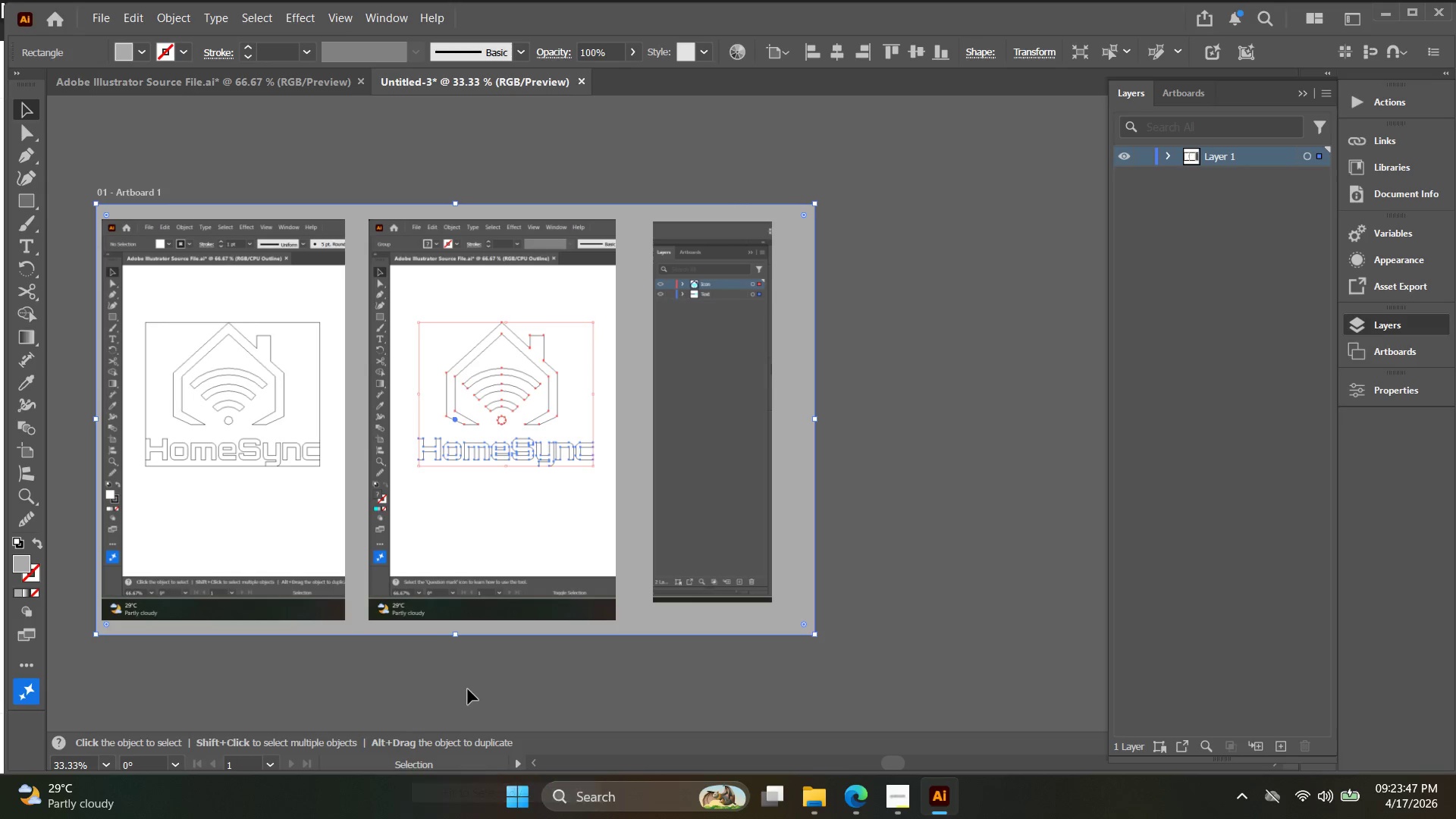 
hold_key(key=Space, duration=0.38)
 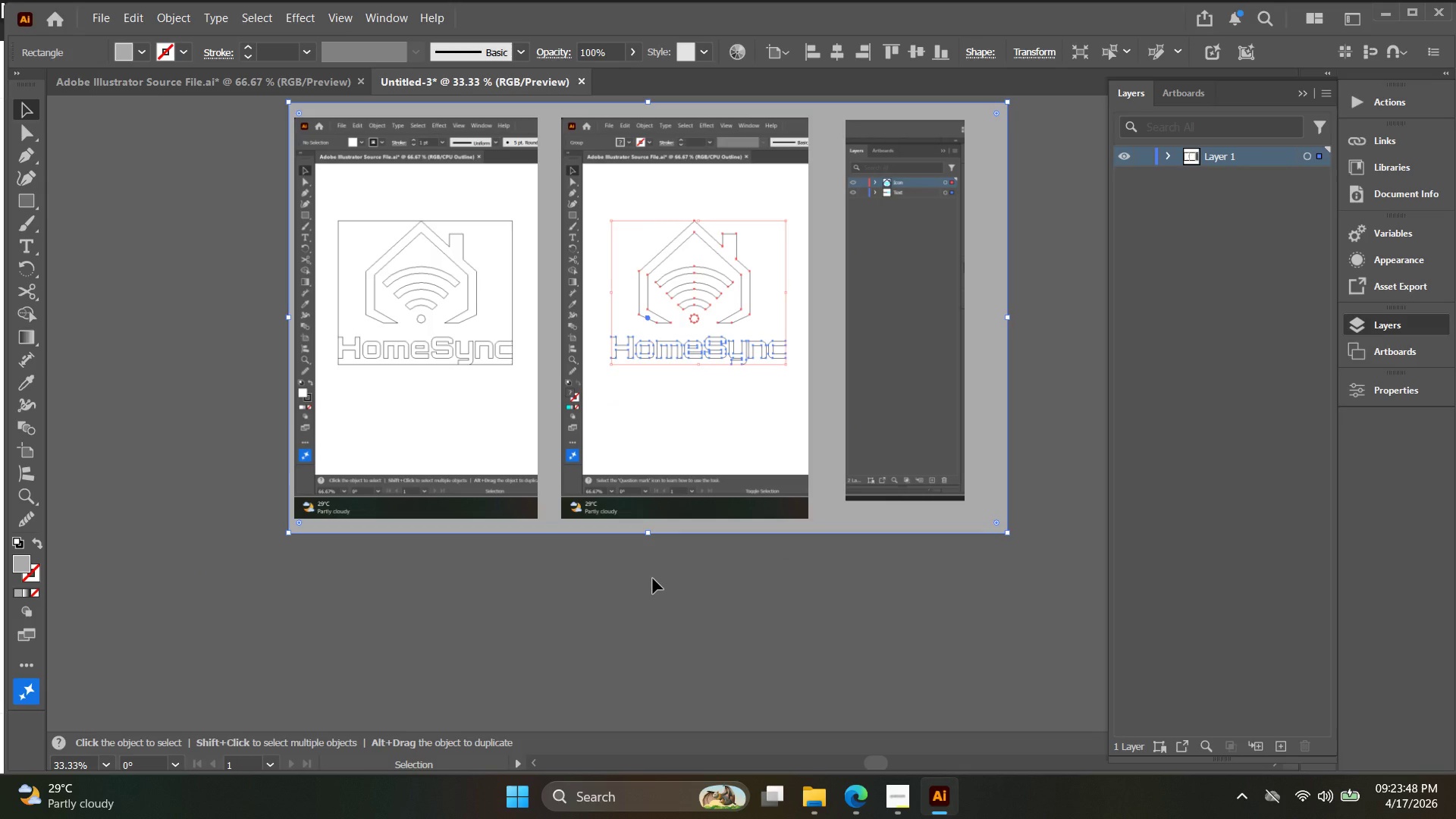 
left_click_drag(start_coordinate=[465, 688], to_coordinate=[658, 586])
 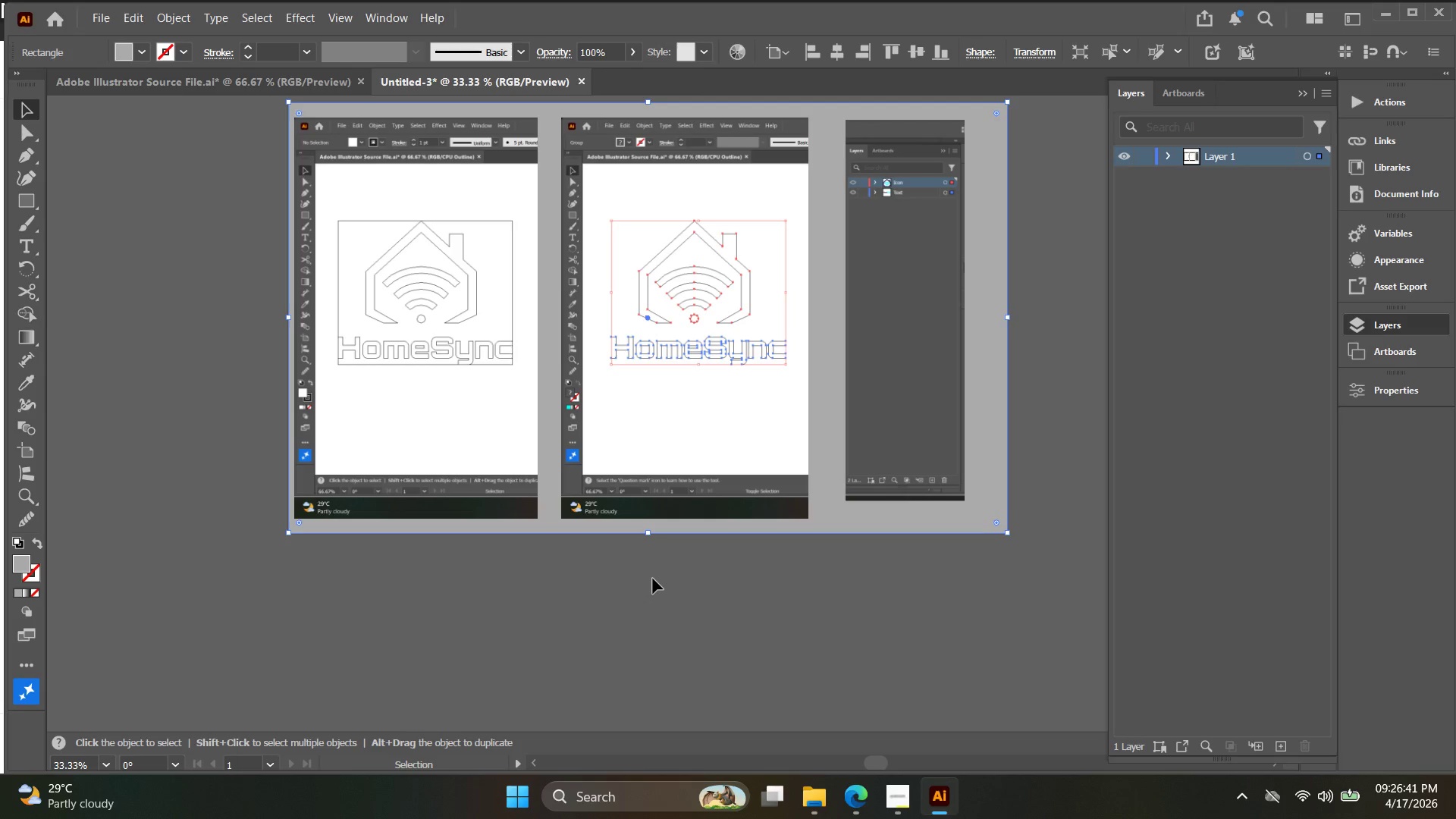 
wait(177.92)
 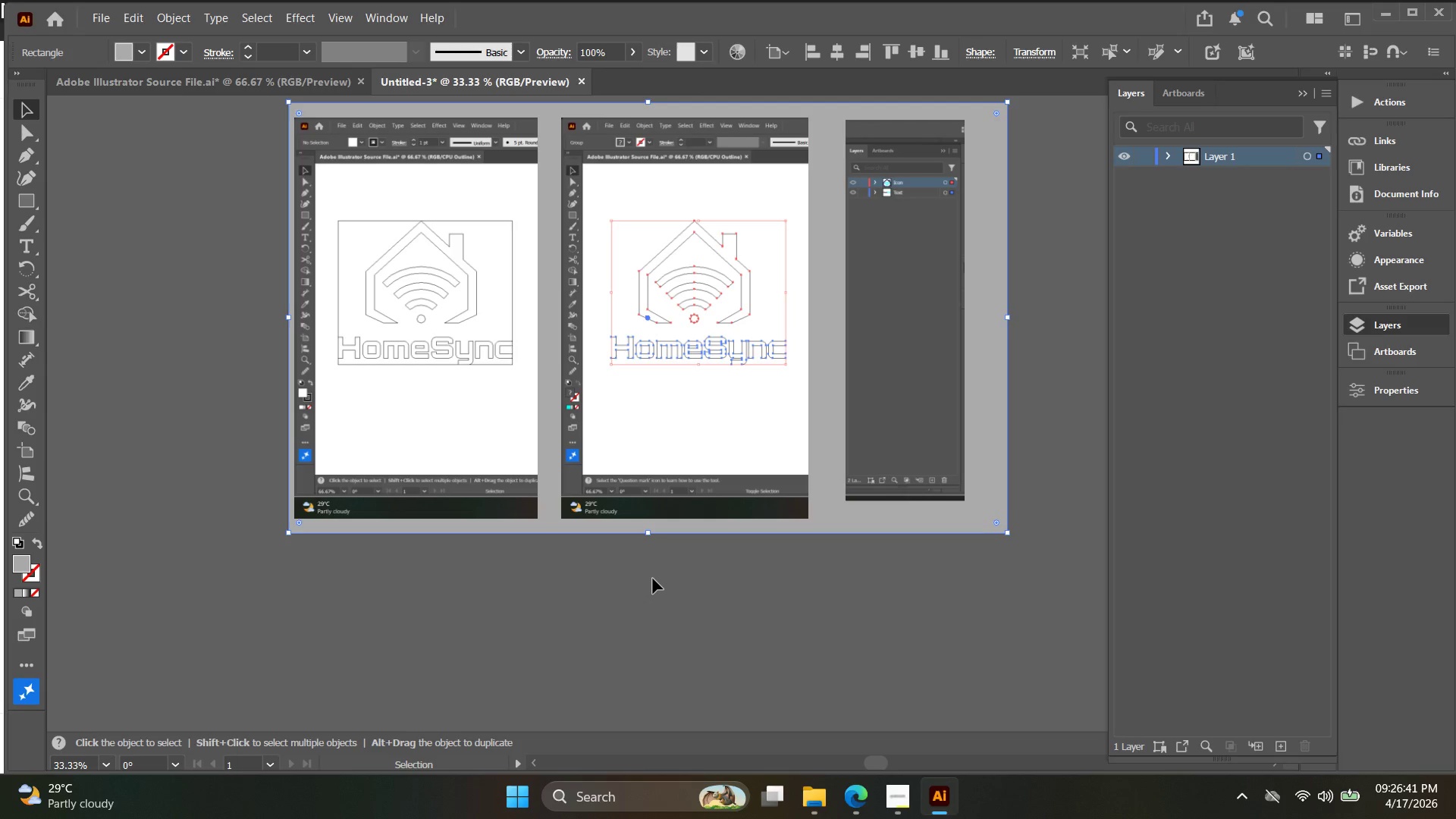 
double_click([904, 475])
 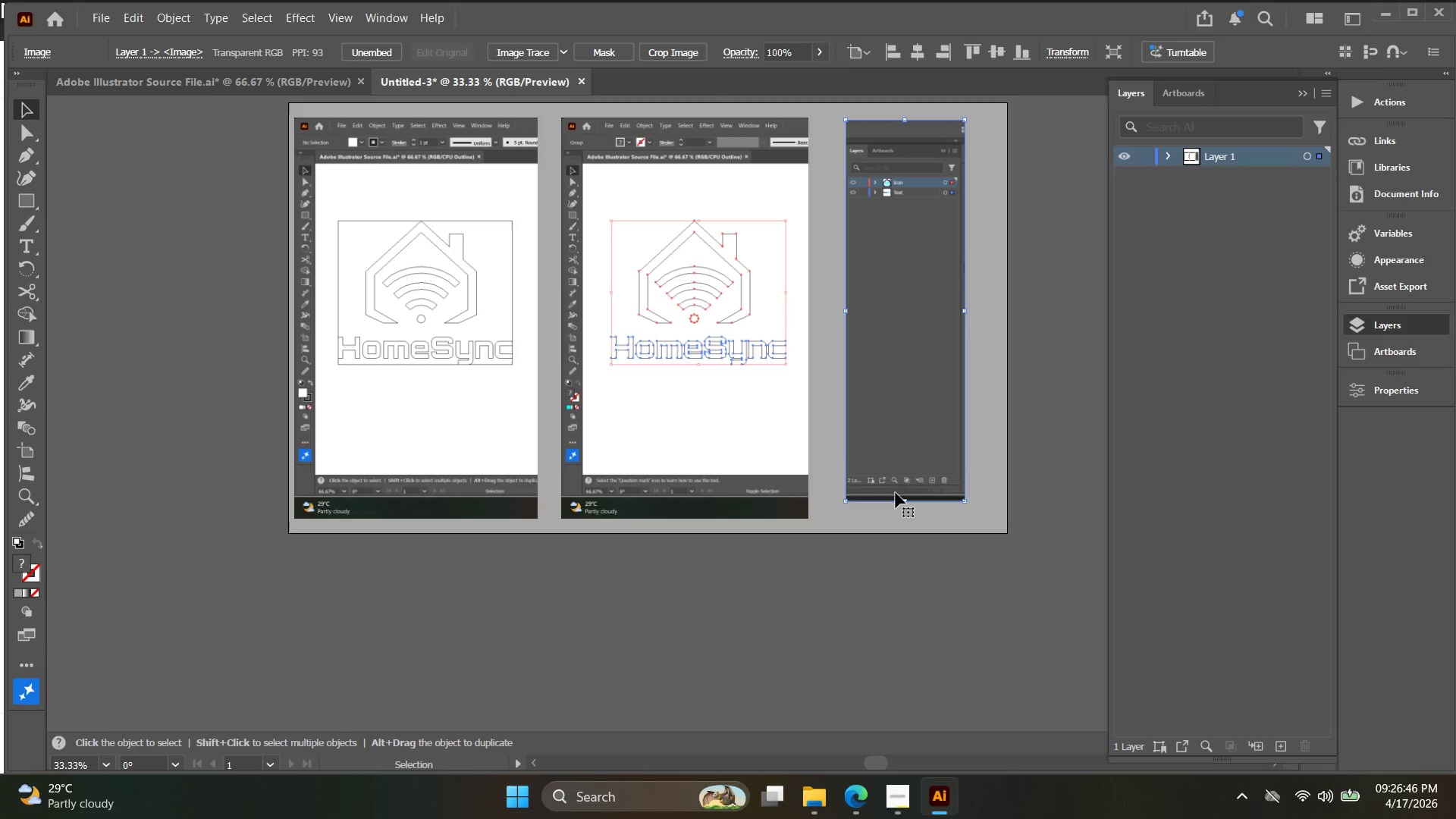 
hold_key(key=ShiftLeft, duration=2.05)
left_click_drag(start_coordinate=[907, 504], to_coordinate=[911, 521])
 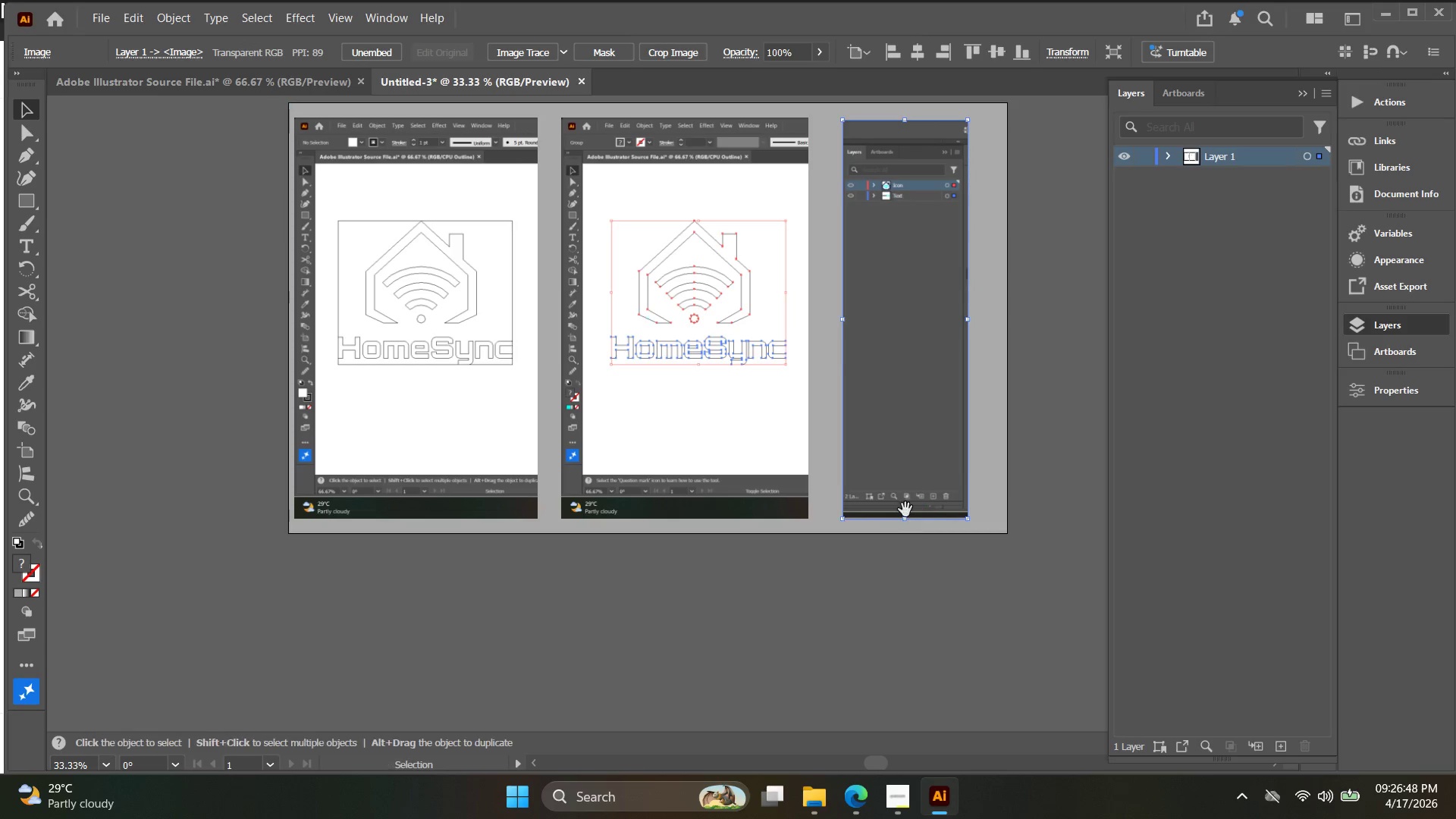 
hold_key(key=Space, duration=0.31)
 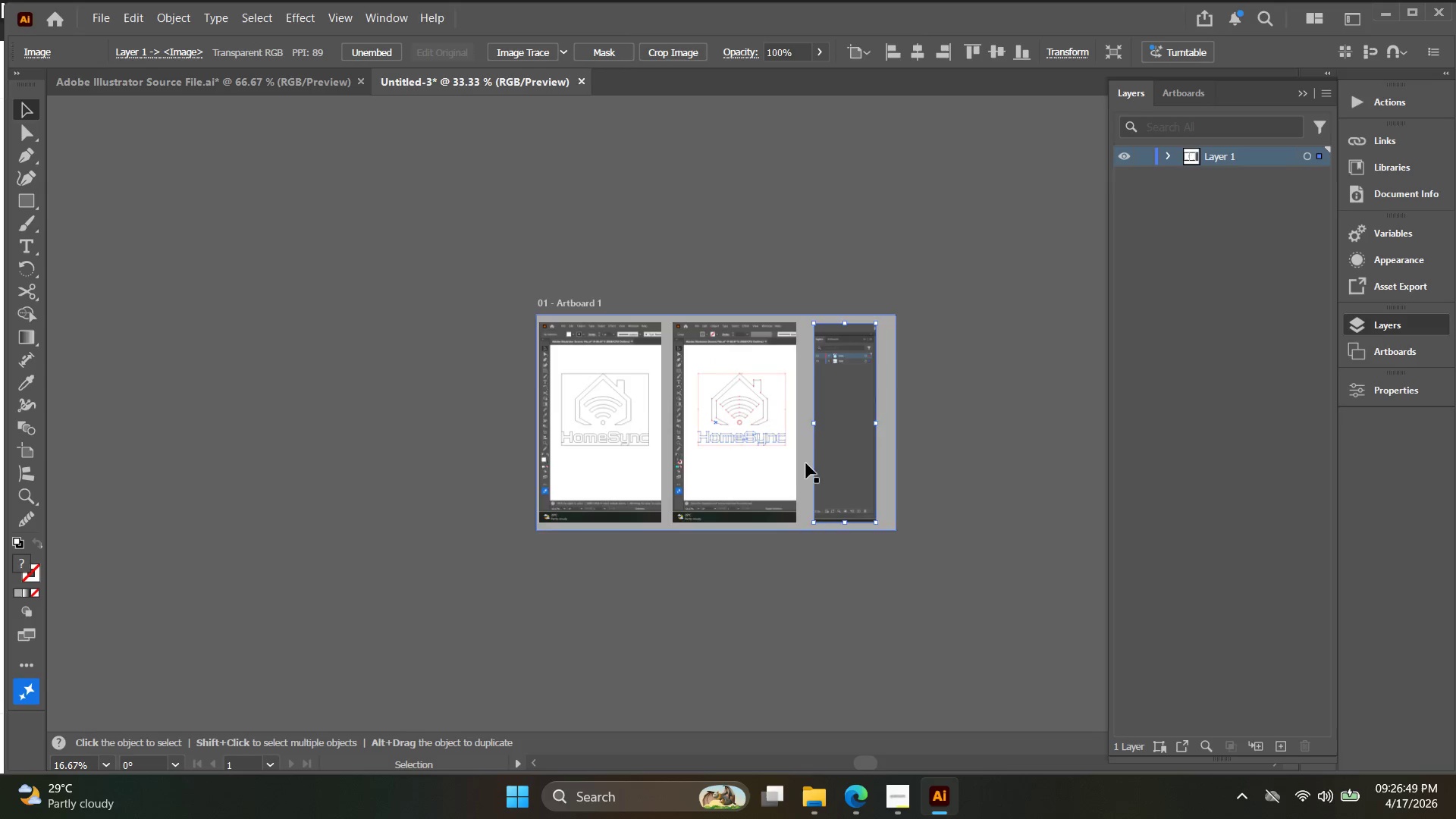 
left_click_drag(start_coordinate=[904, 509], to_coordinate=[882, 572])
 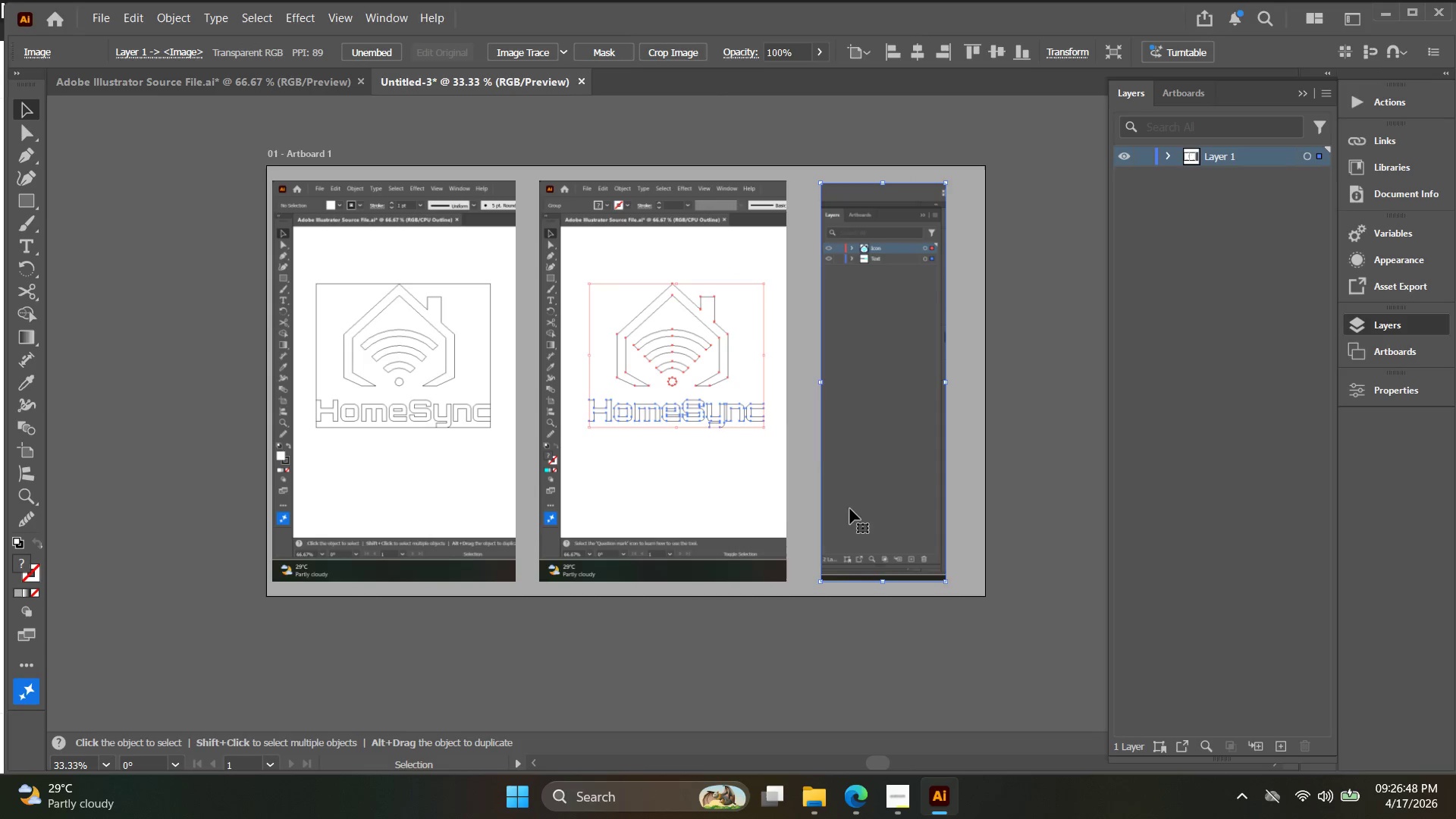 
key(Alt+AltLeft)
 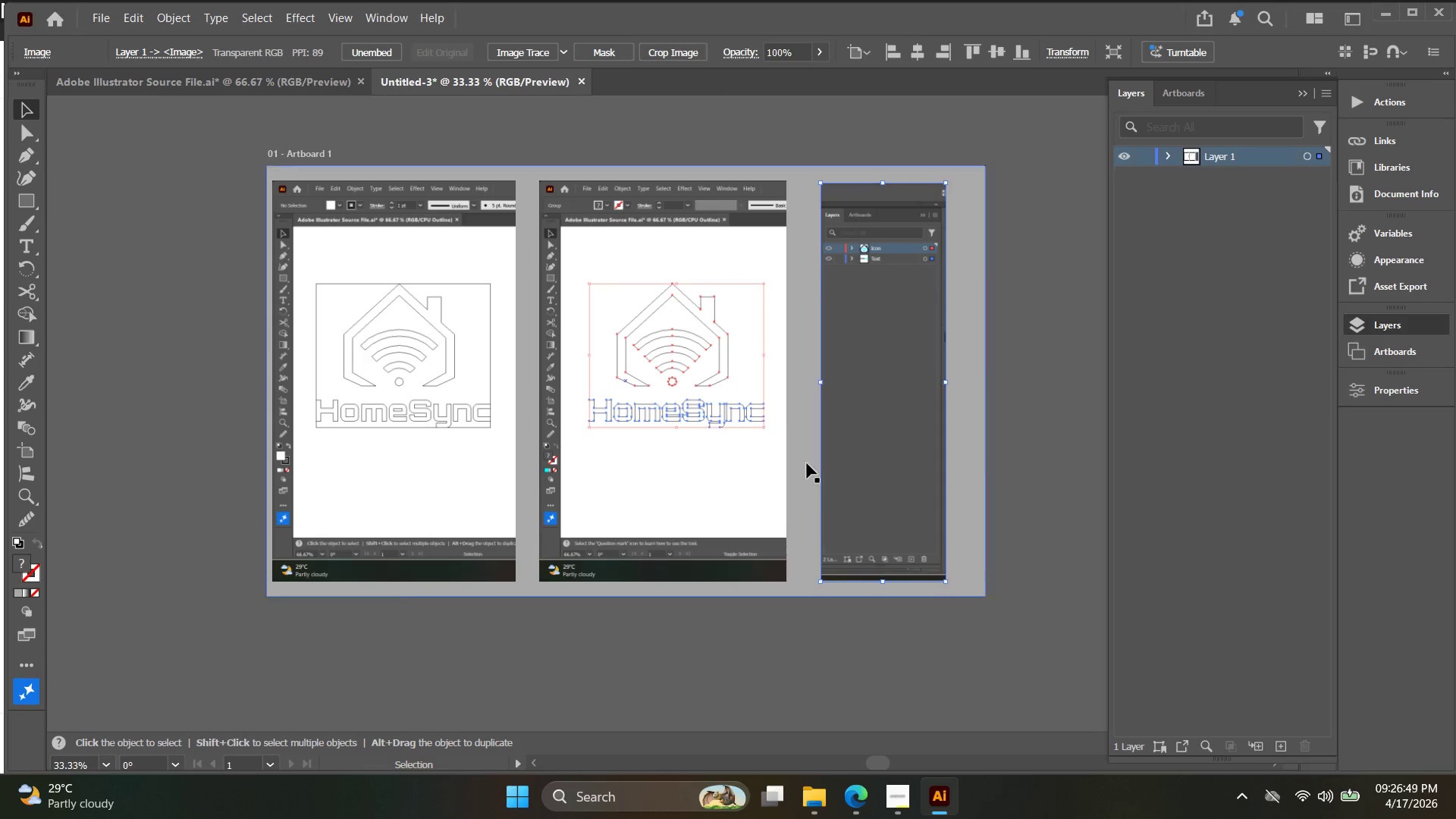 
key(Alt+AltLeft)
 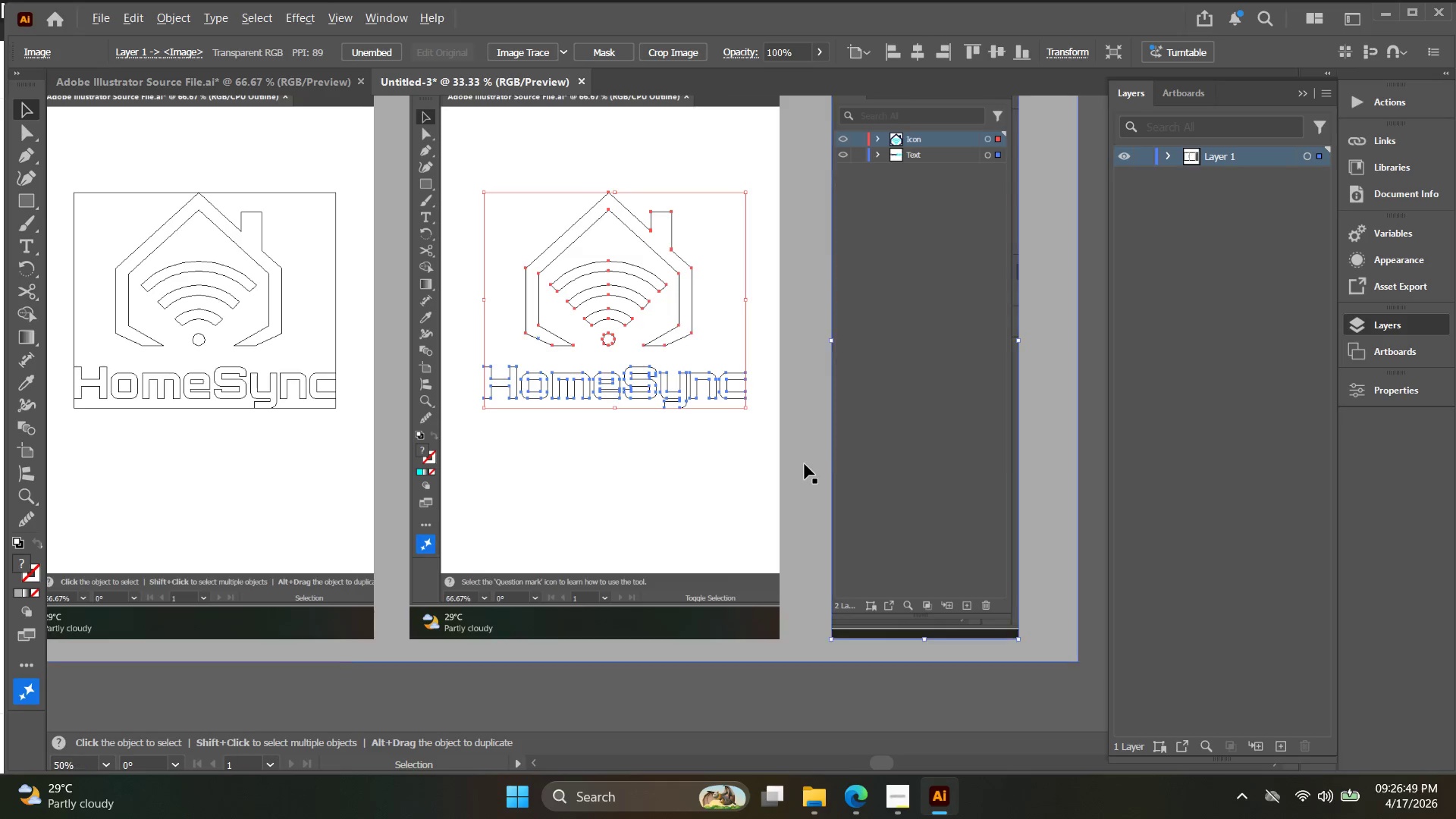 
key(Space)
 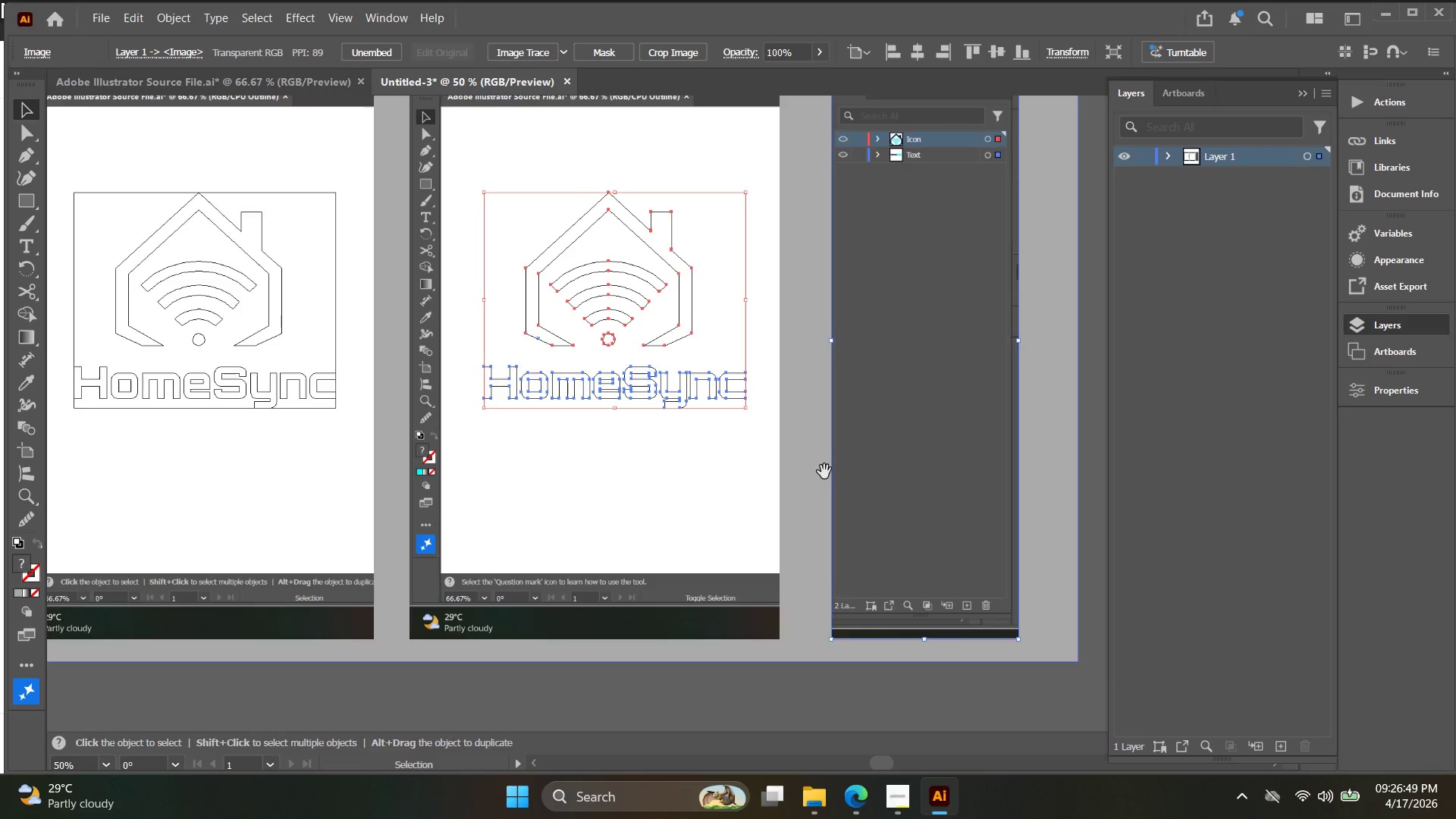 
left_click_drag(start_coordinate=[825, 482], to_coordinate=[683, 504])
 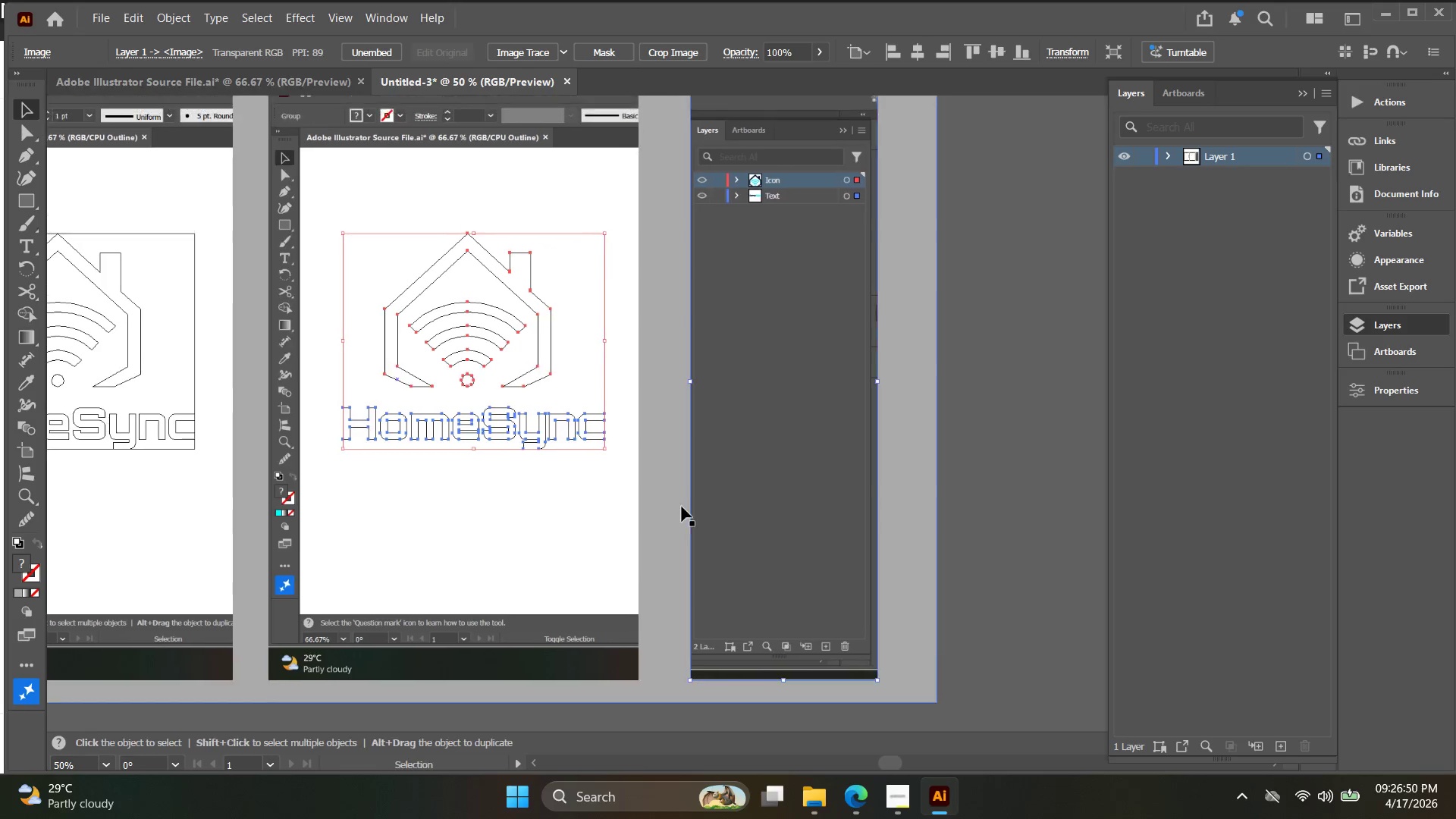 
key(Alt+AltLeft)
 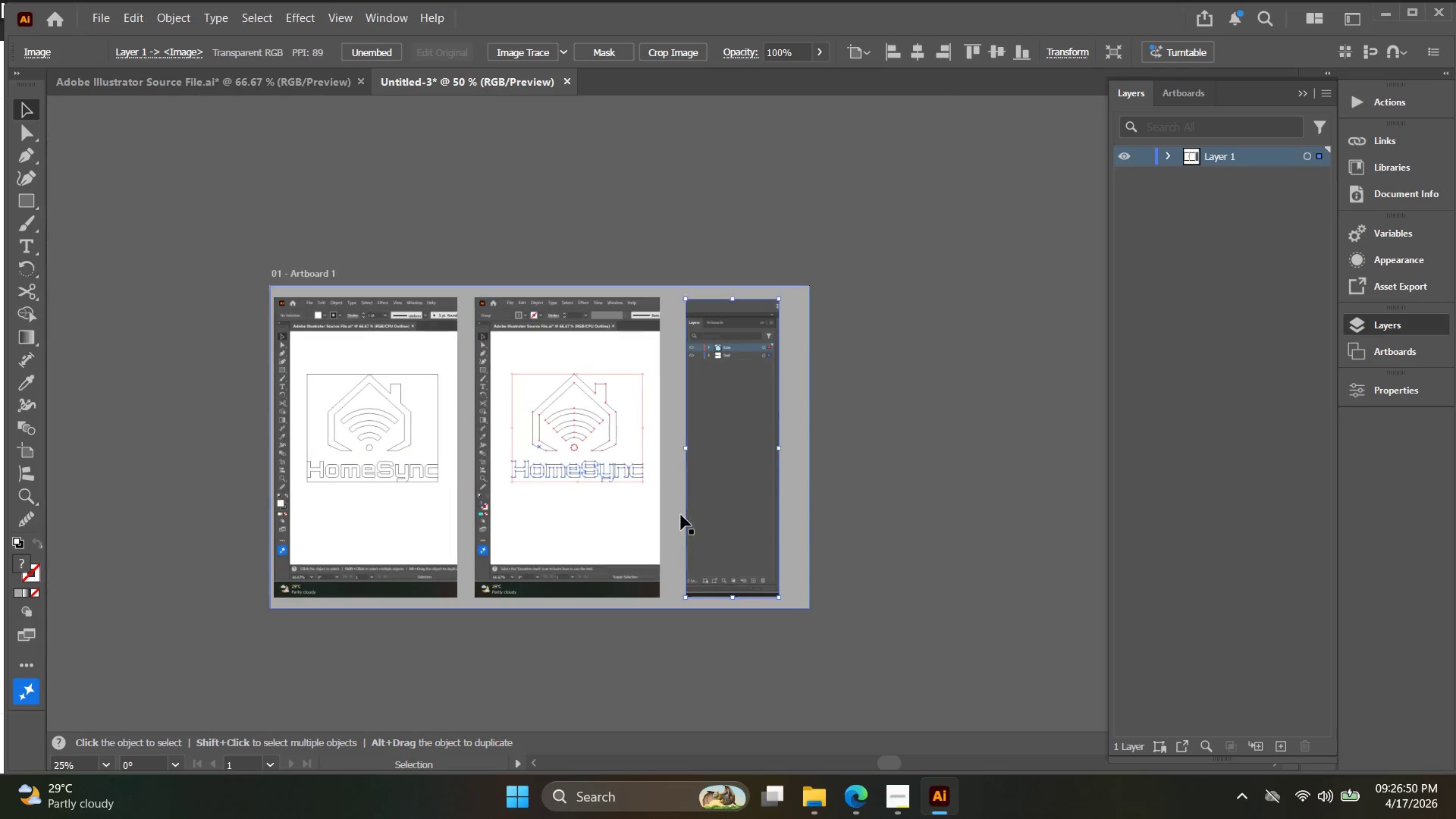 
hold_key(key=Space, duration=0.31)
 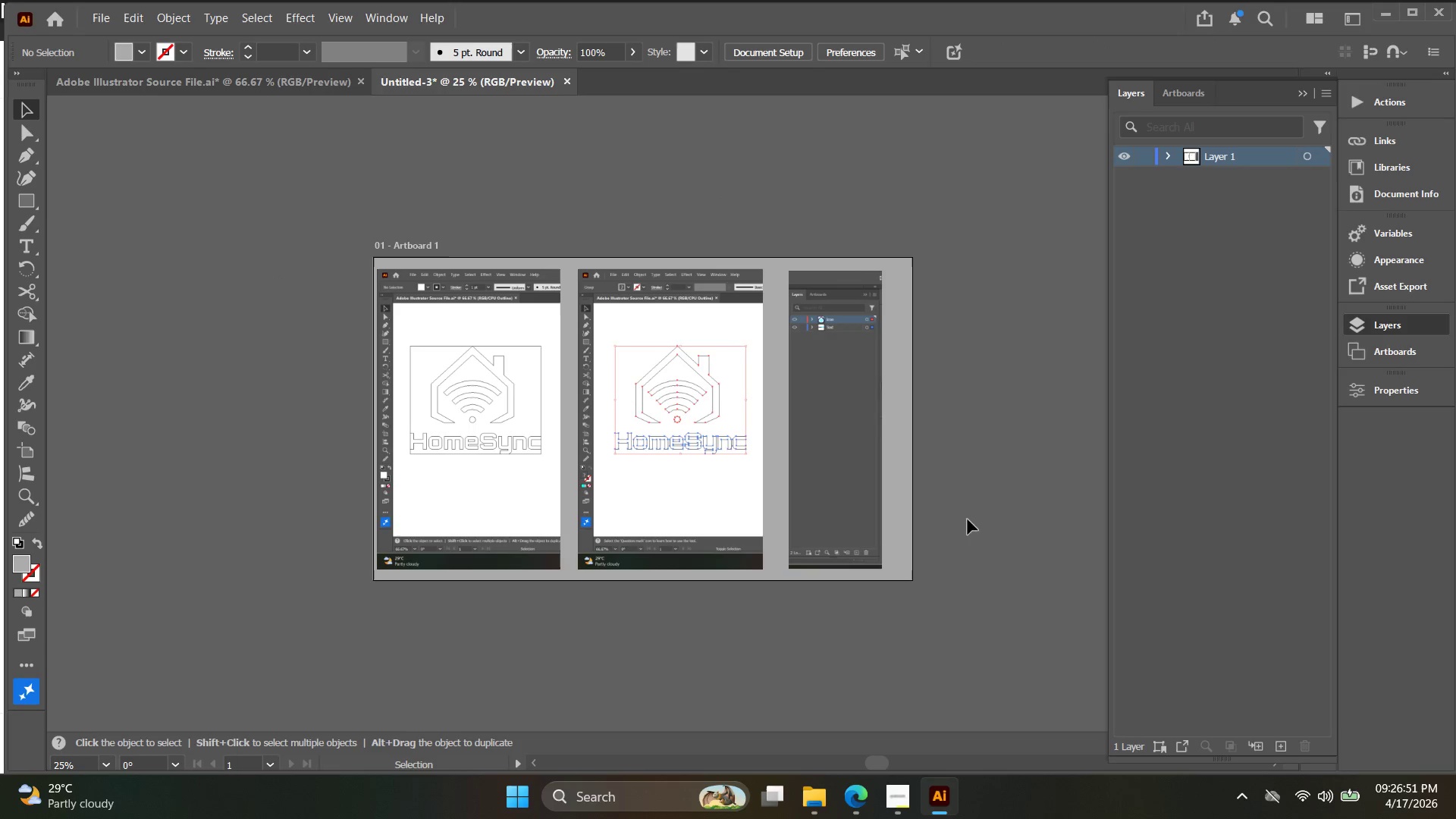 
left_click_drag(start_coordinate=[682, 515], to_coordinate=[785, 486])
 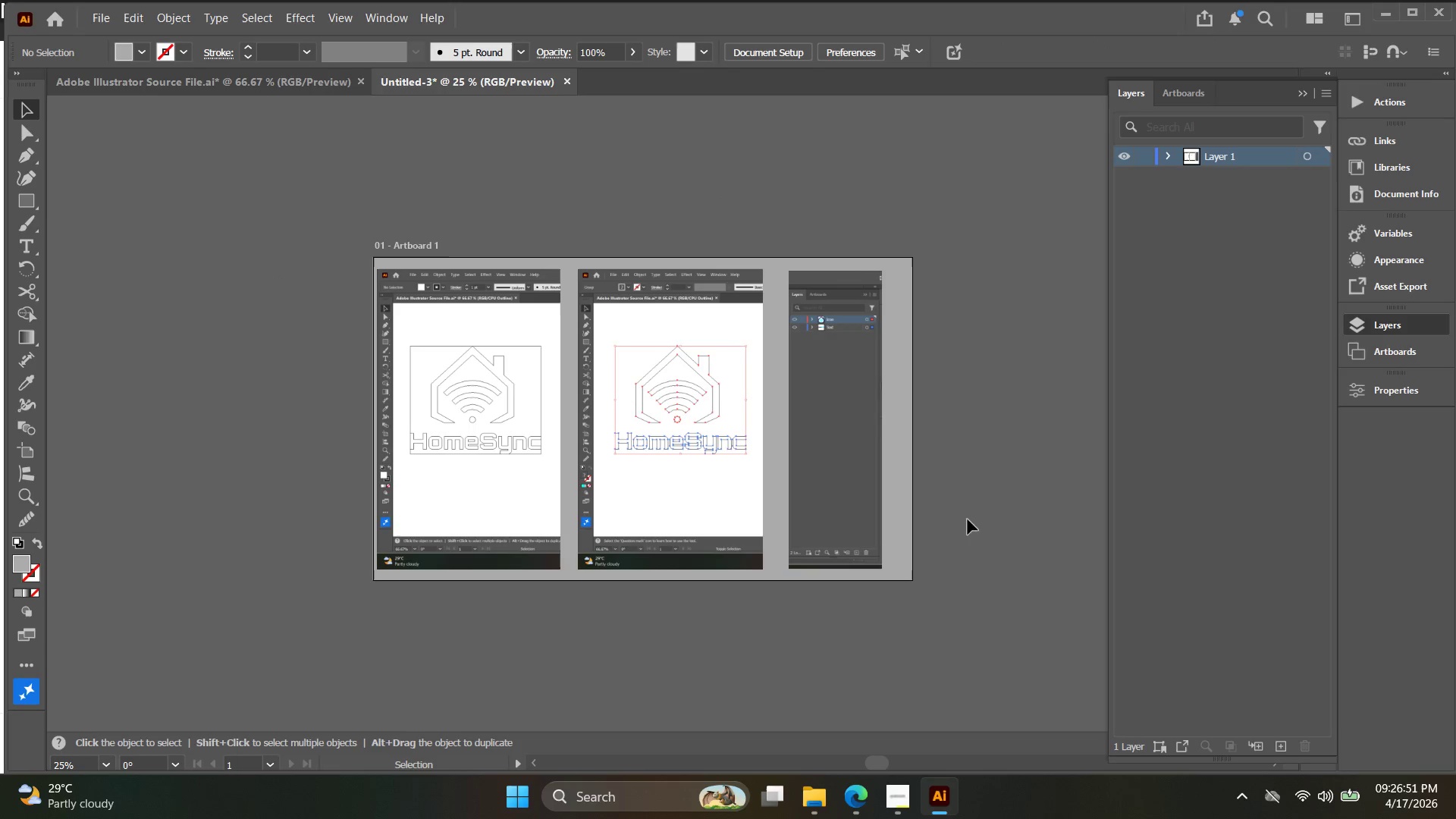 
scroll: coordinate [681, 515], scroll_direction: none, amount: 0.0
 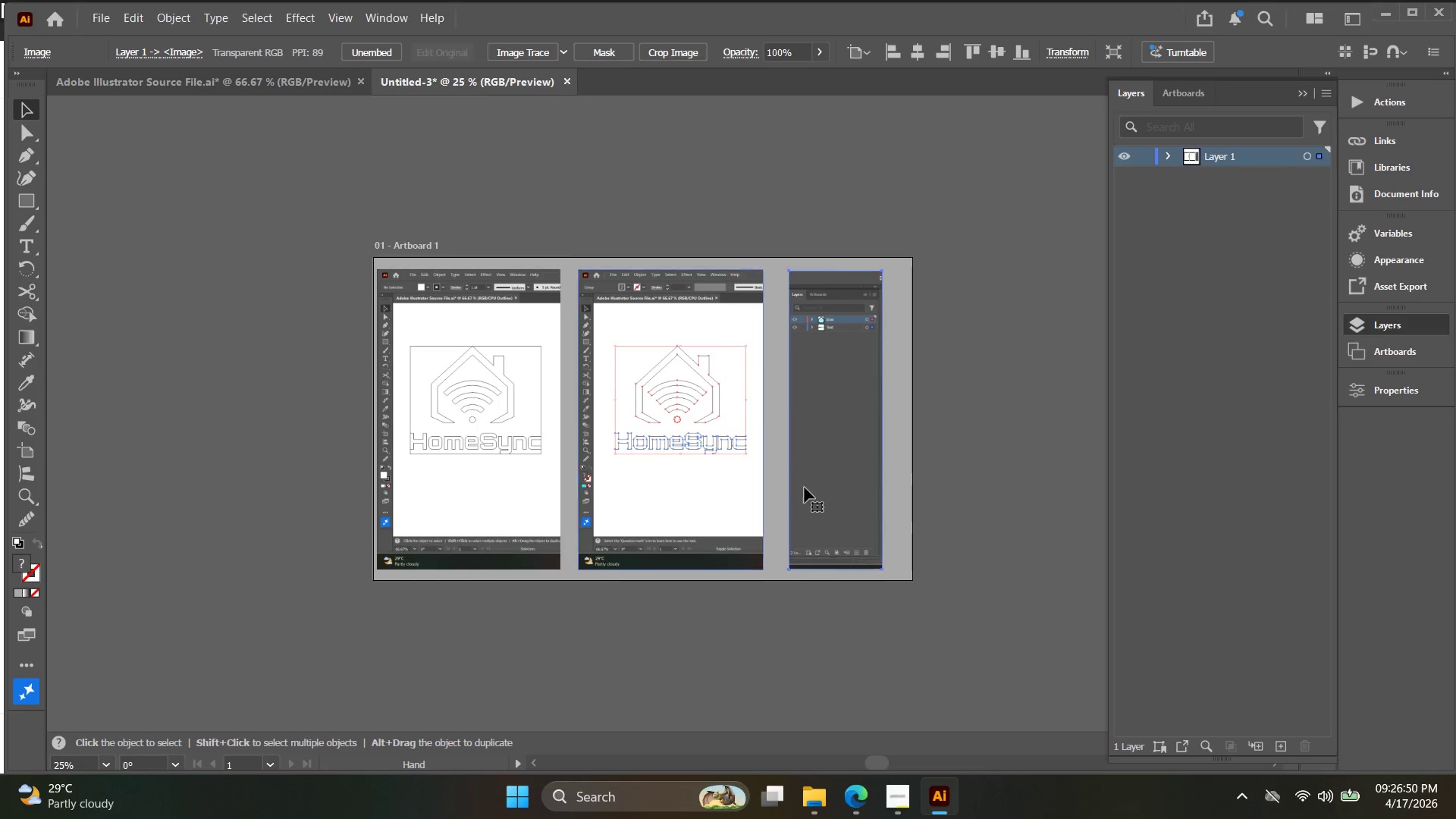 
key(Alt+AltLeft)
 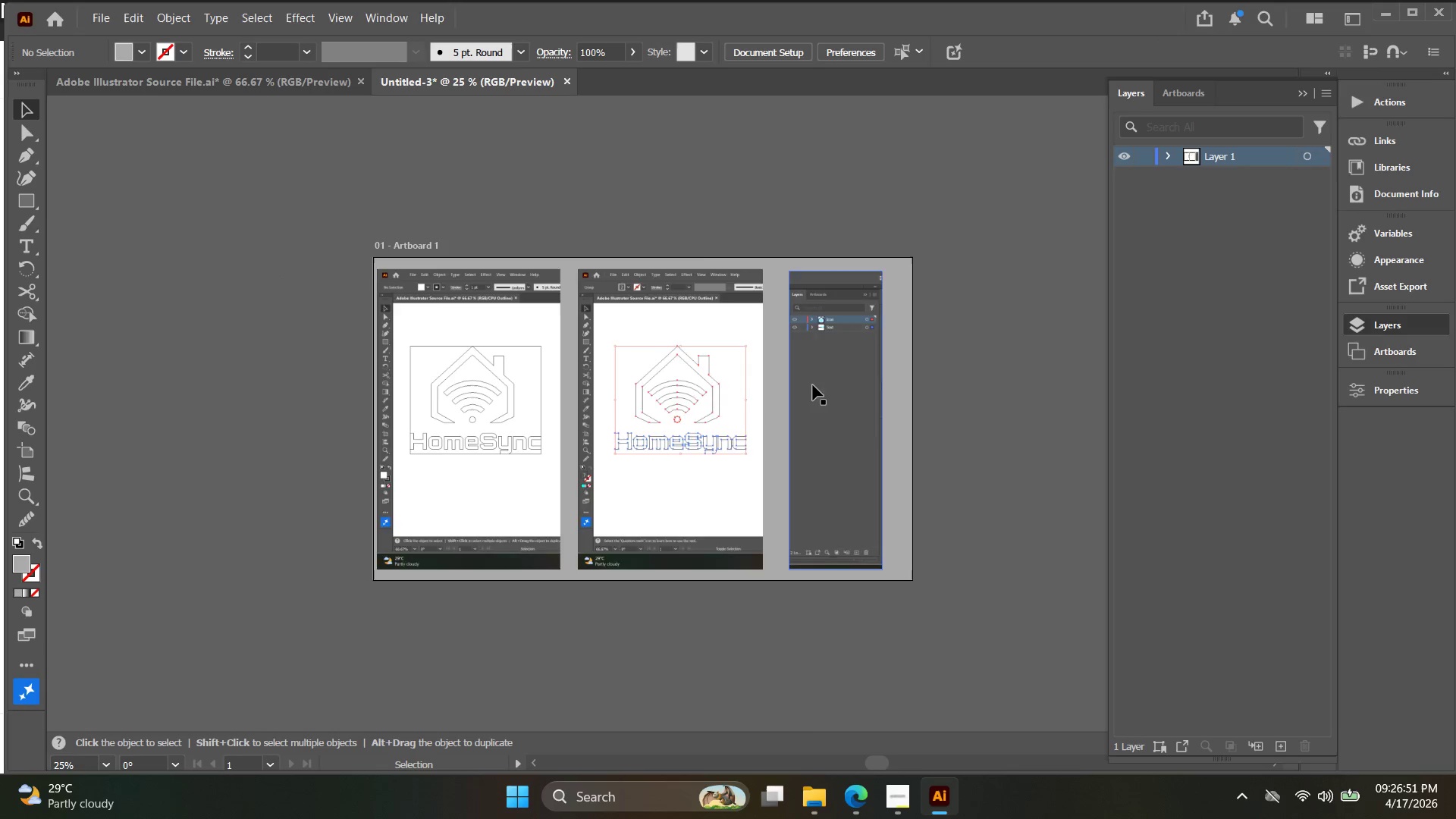 
key(Space)
 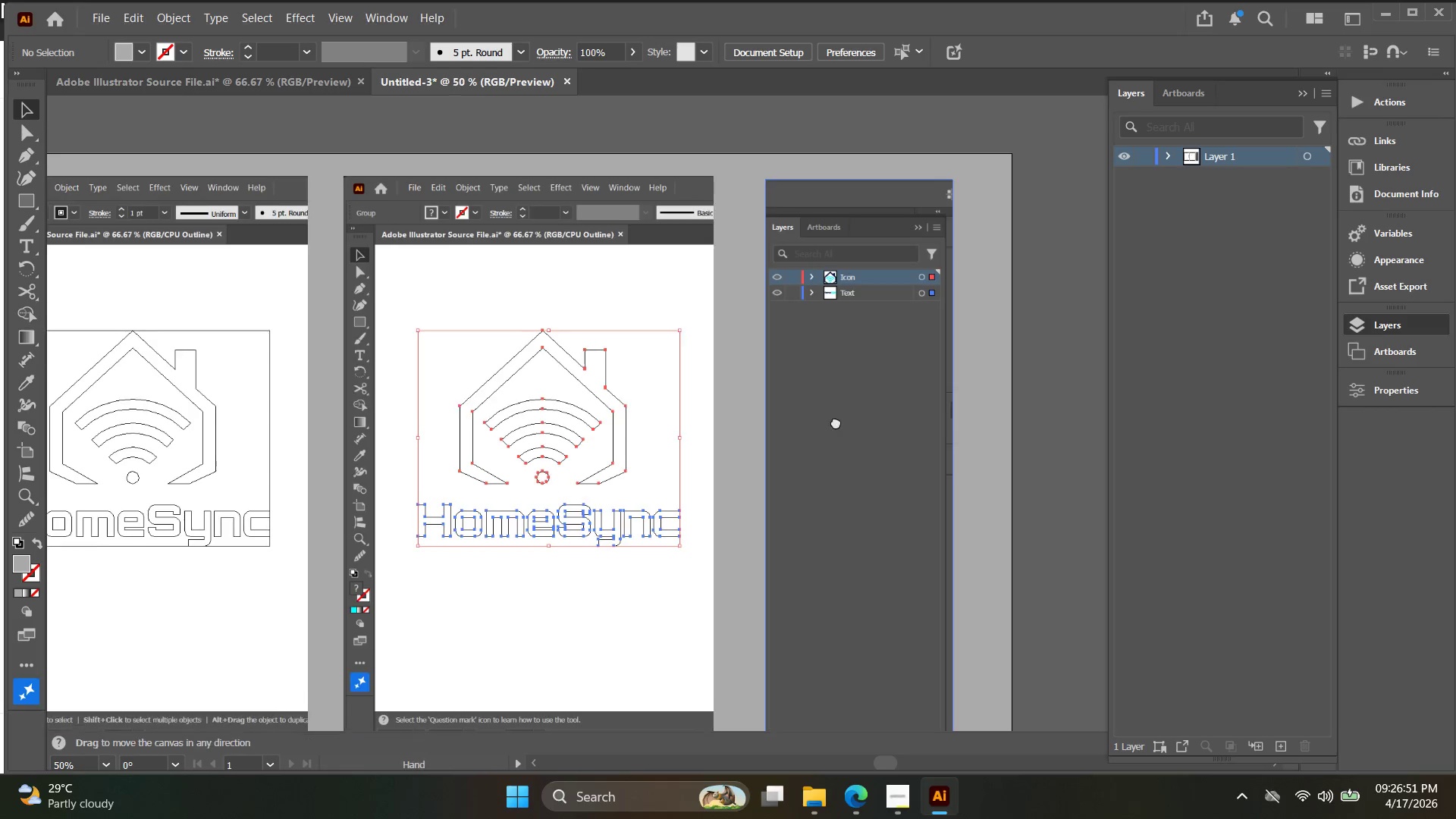 
left_click_drag(start_coordinate=[839, 414], to_coordinate=[819, 447])
 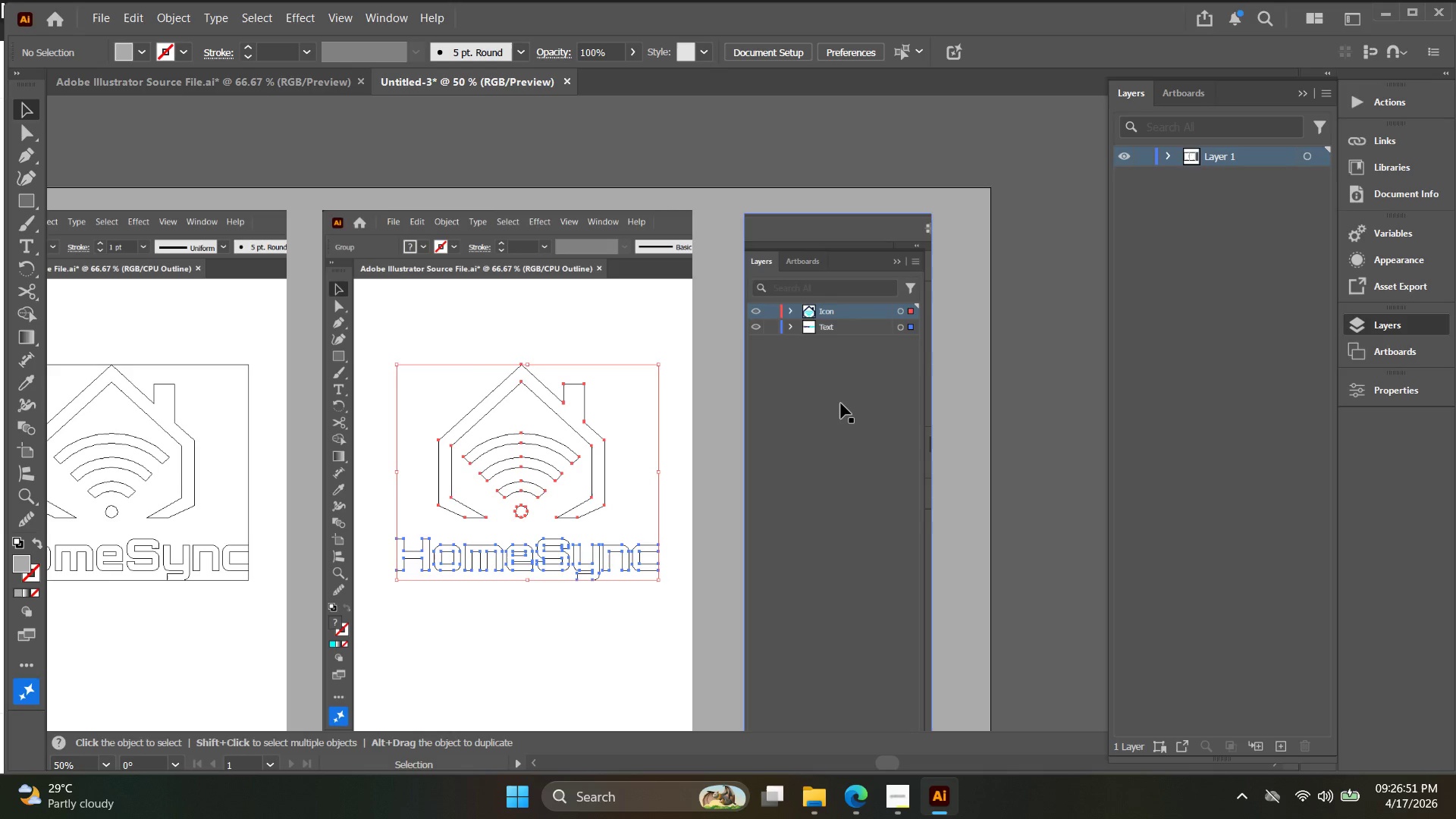 
scroll: coordinate [812, 380], scroll_direction: up, amount: 3.0
 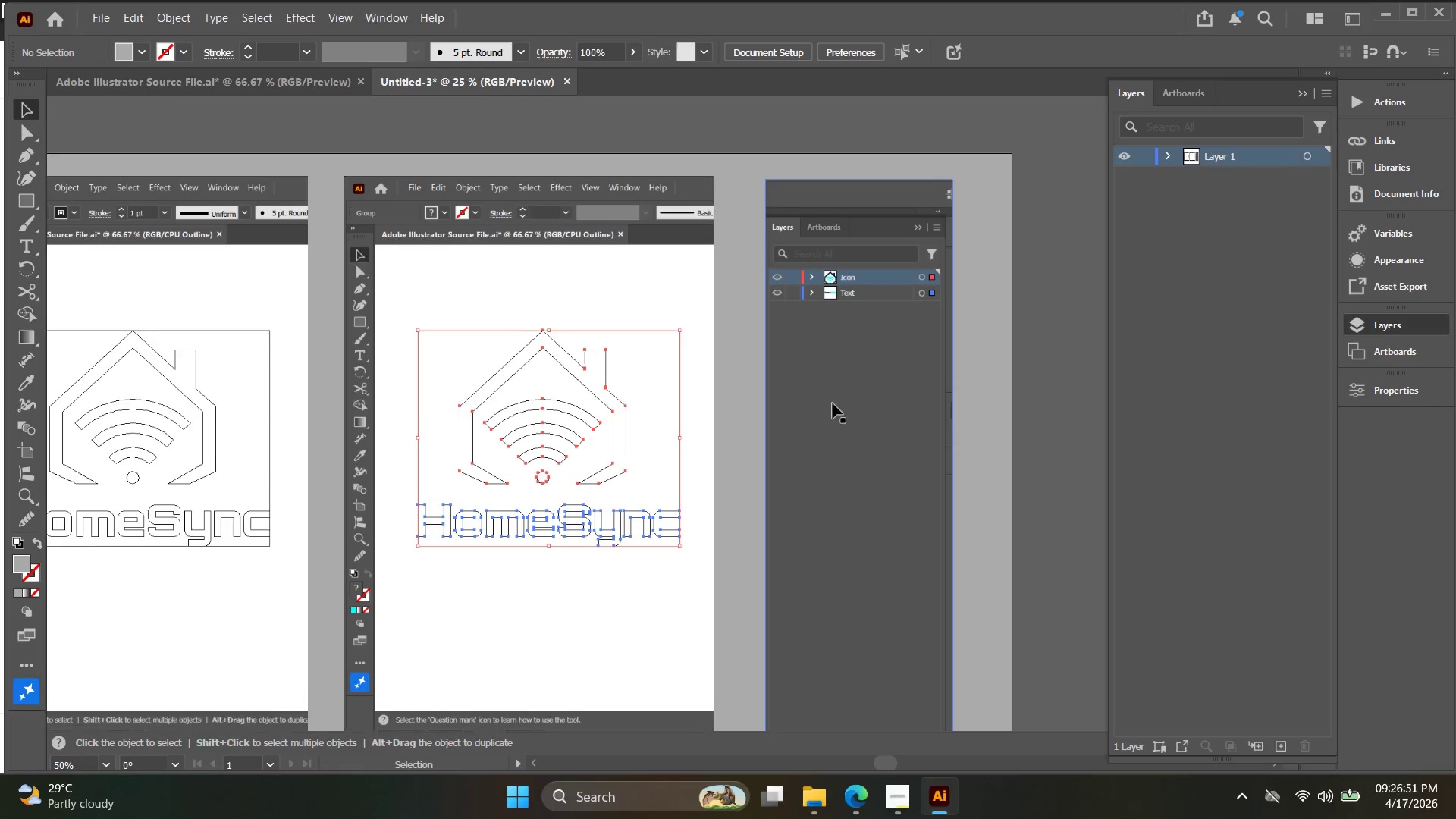 
double_click([841, 403])
 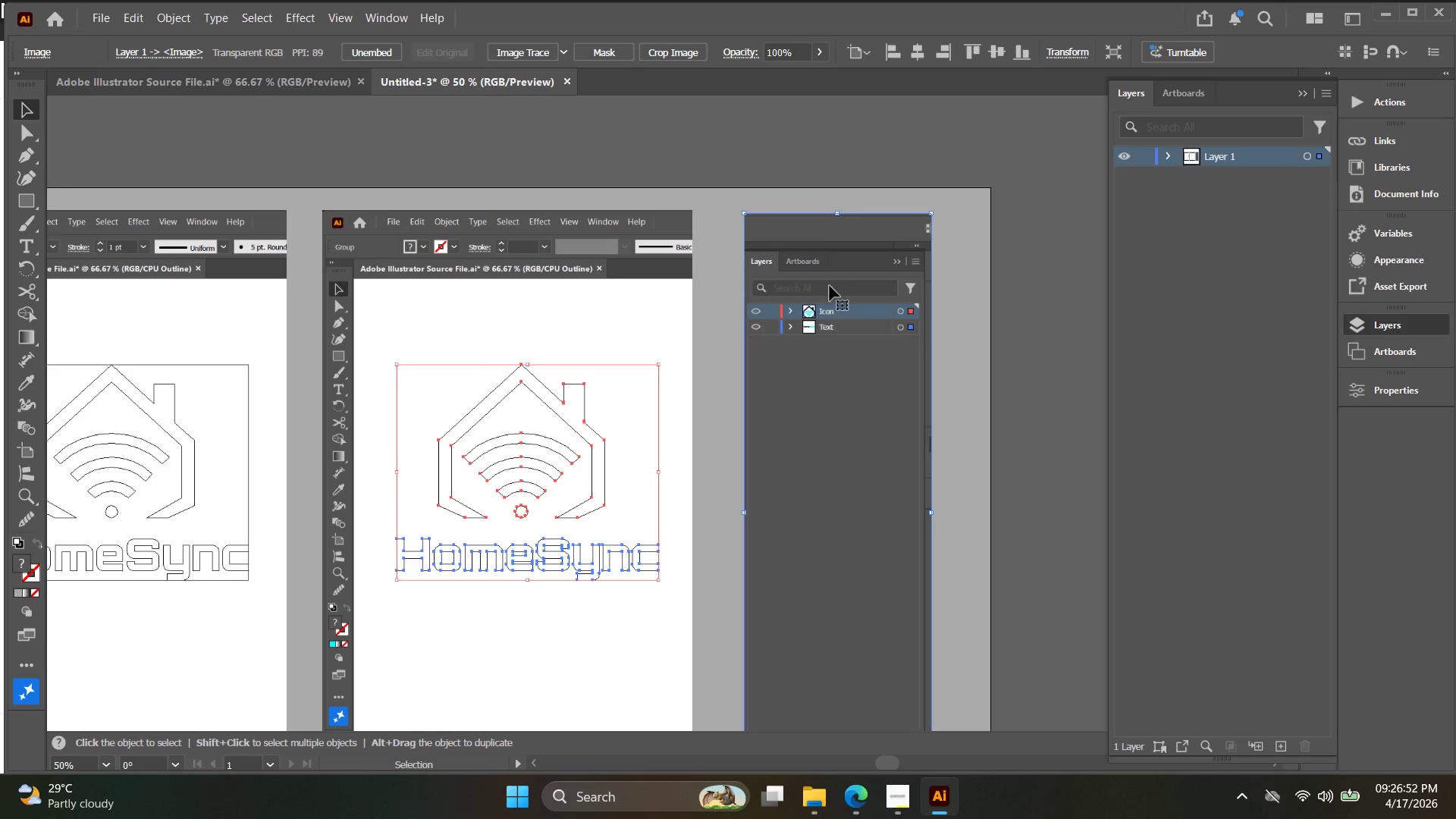 
hold_key(key=ShiftLeft, duration=2.08)
left_click_drag(start_coordinate=[834, 215], to_coordinate=[836, 210])
 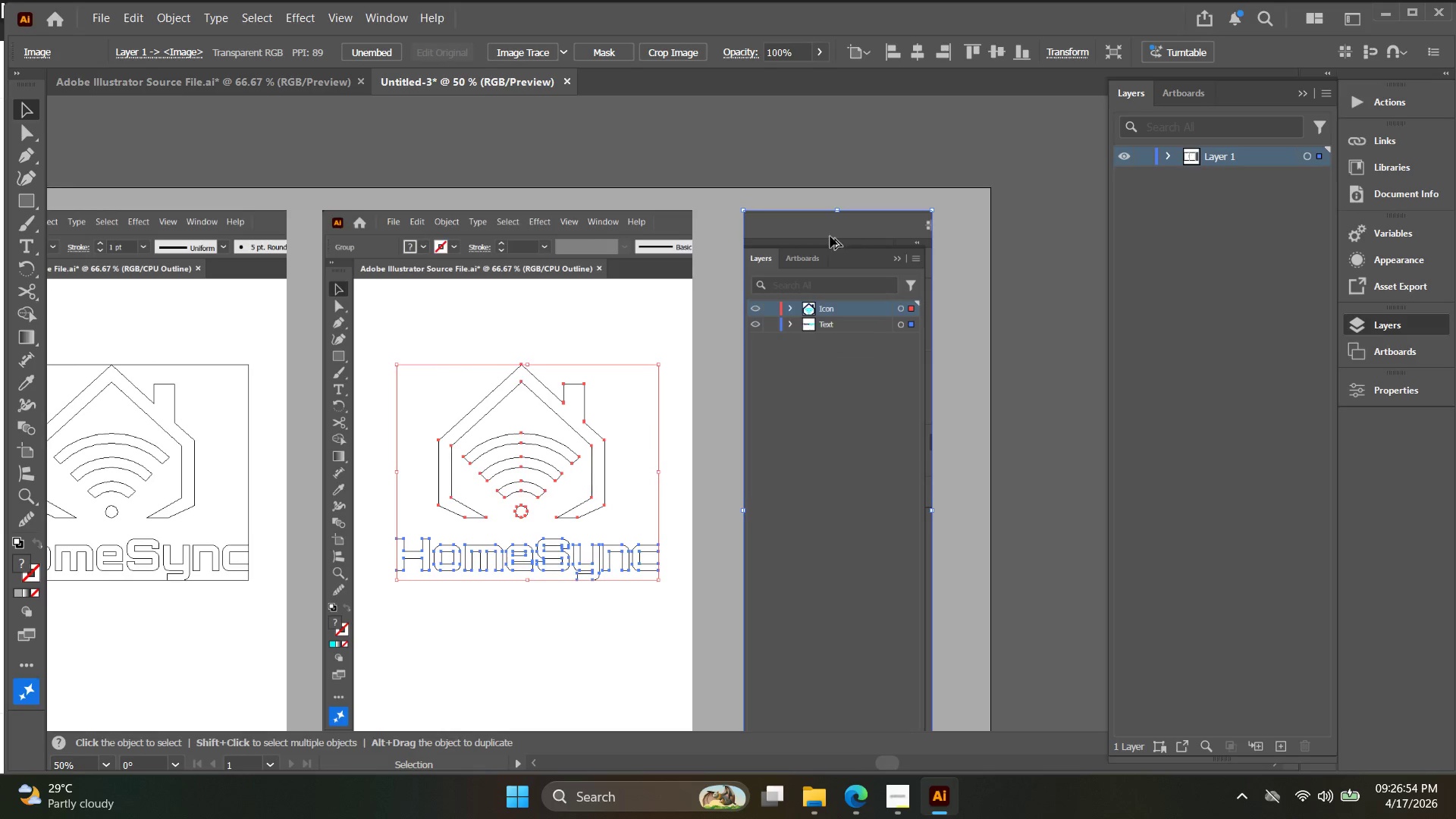 
key(Alt+AltLeft)
 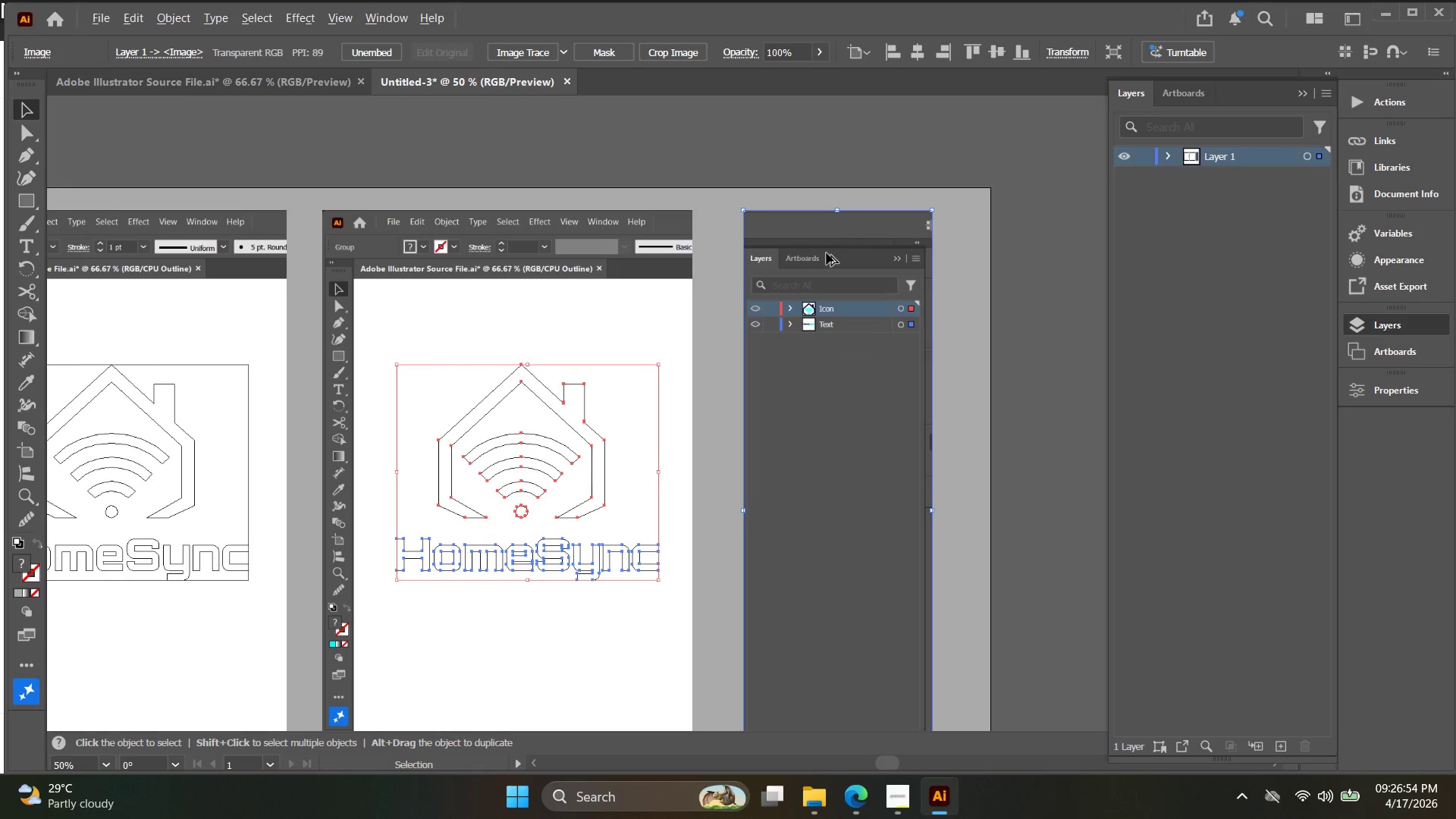 
hold_key(key=Space, duration=0.31)
 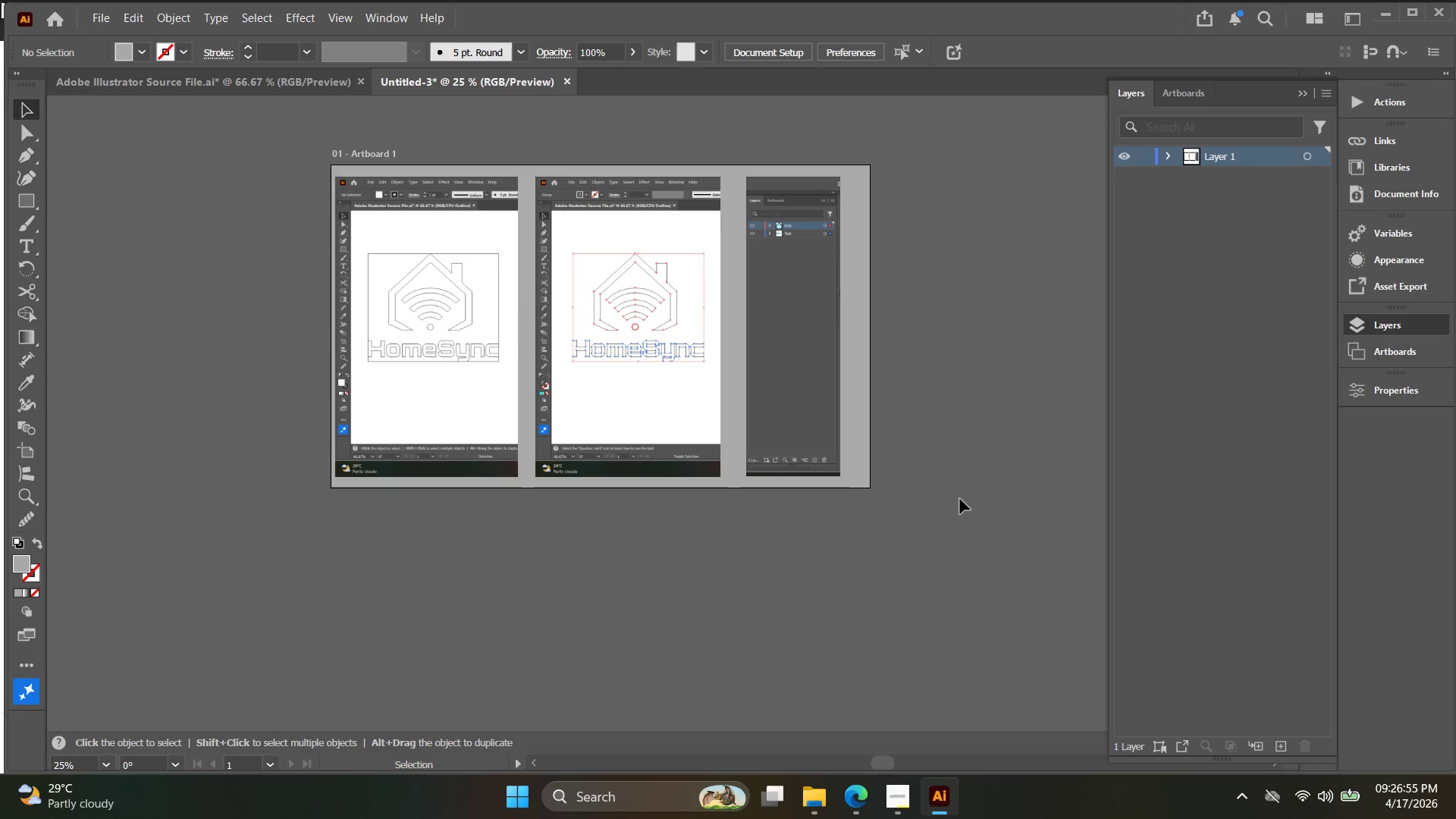 
left_click_drag(start_coordinate=[822, 342], to_coordinate=[783, 286])
 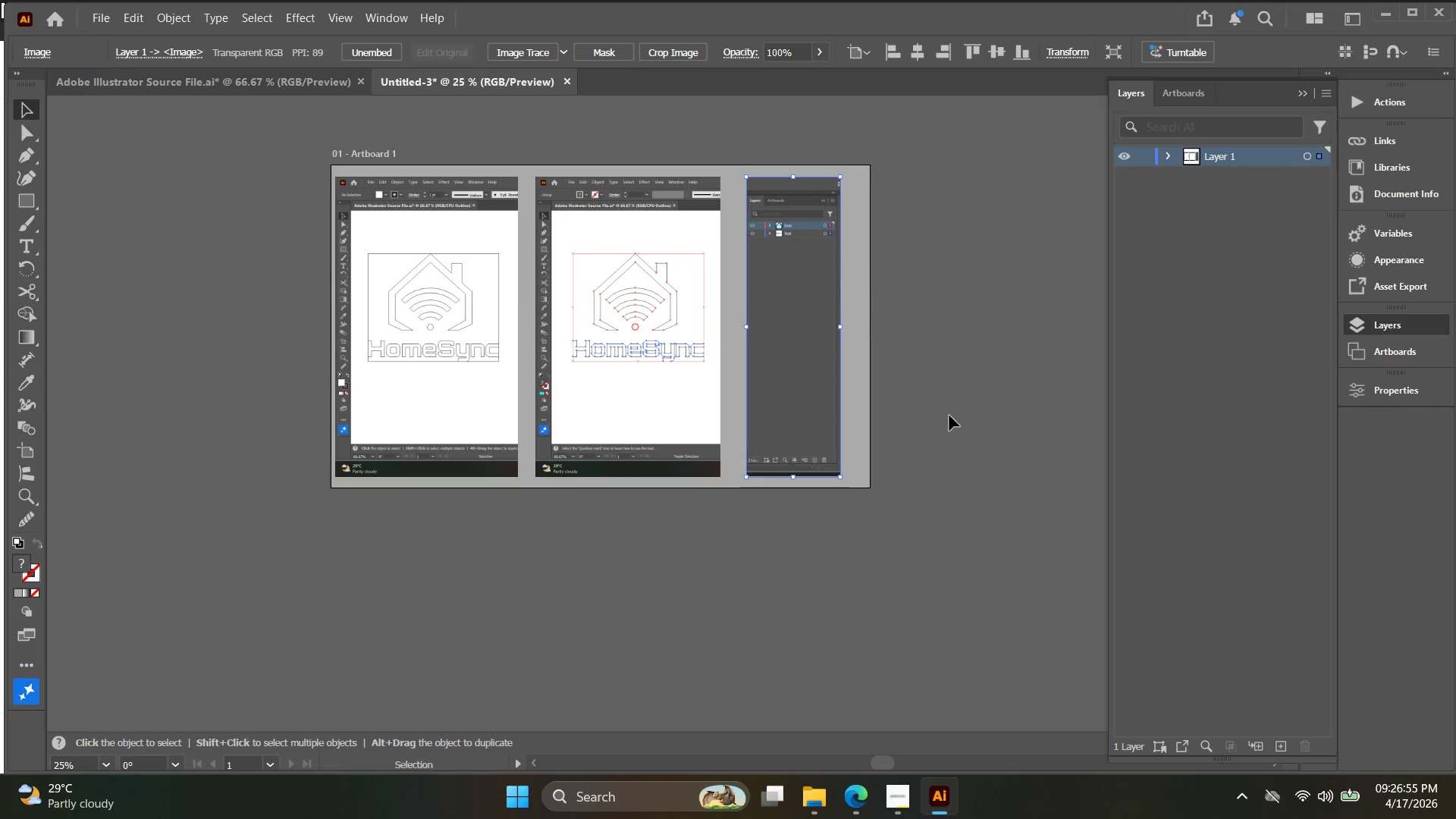 
scroll: coordinate [827, 253], scroll_direction: down, amount: 2.0
 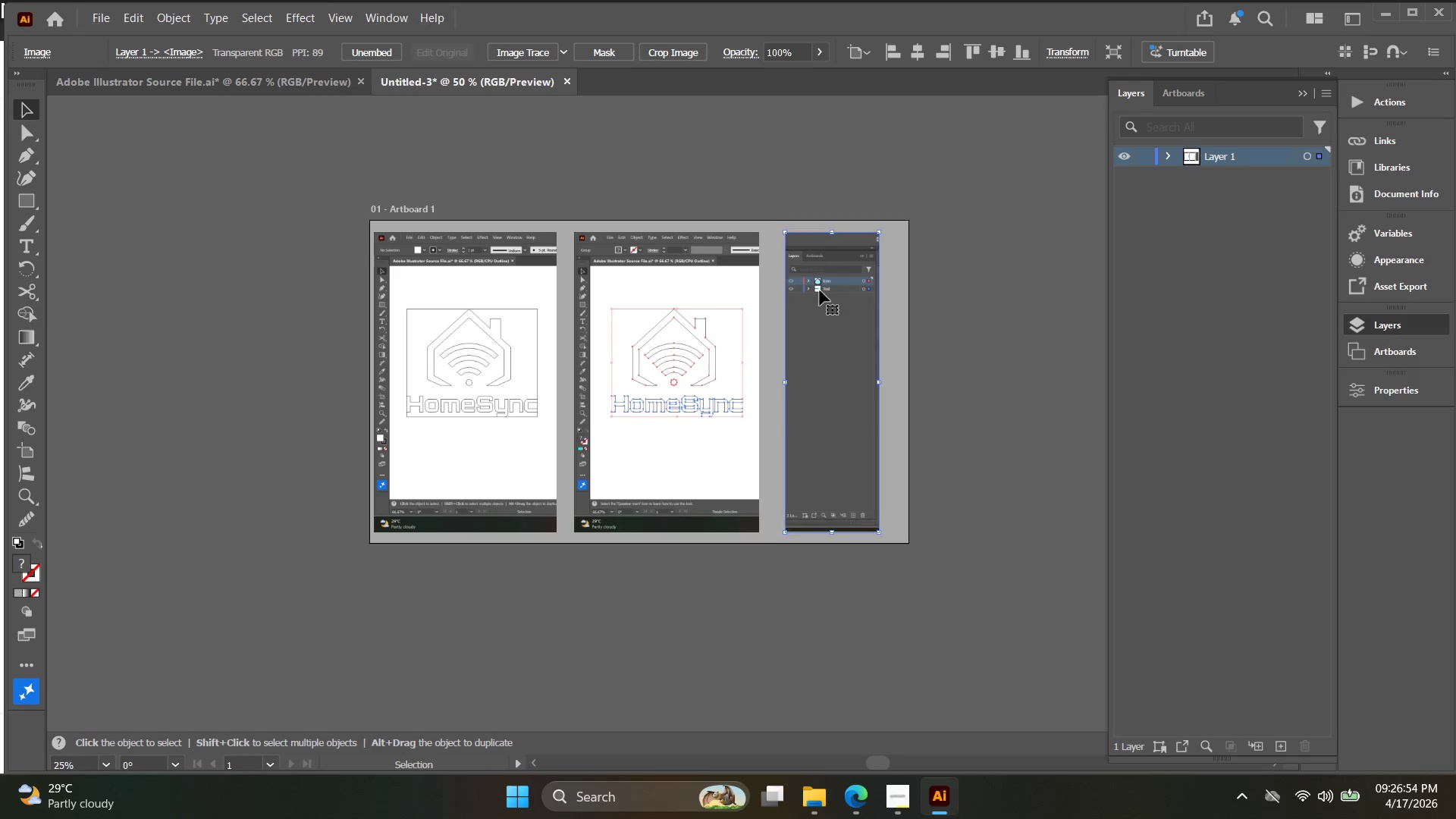 
double_click([951, 416])
 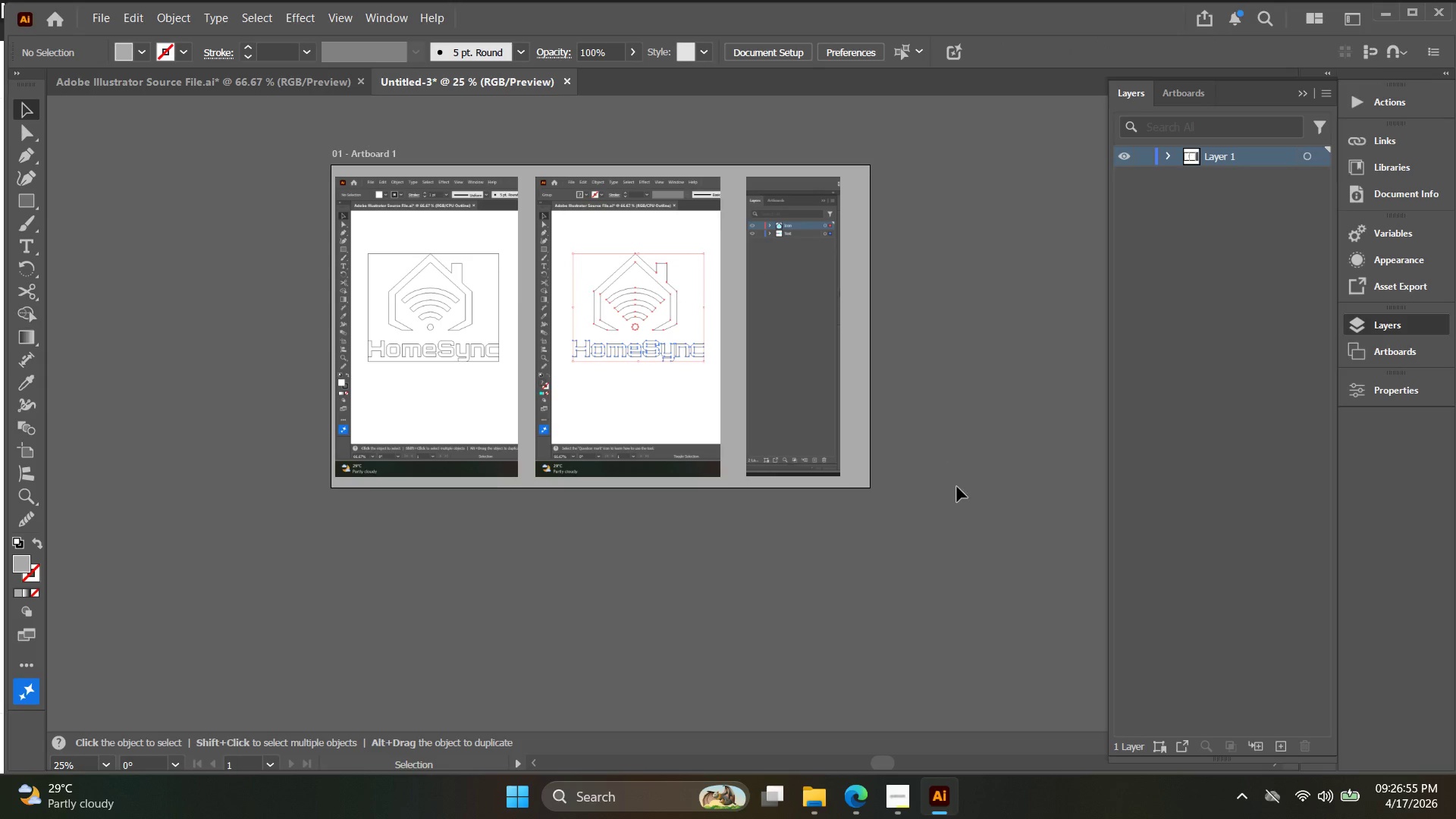 
left_click_drag(start_coordinate=[960, 501], to_coordinate=[393, 212])
 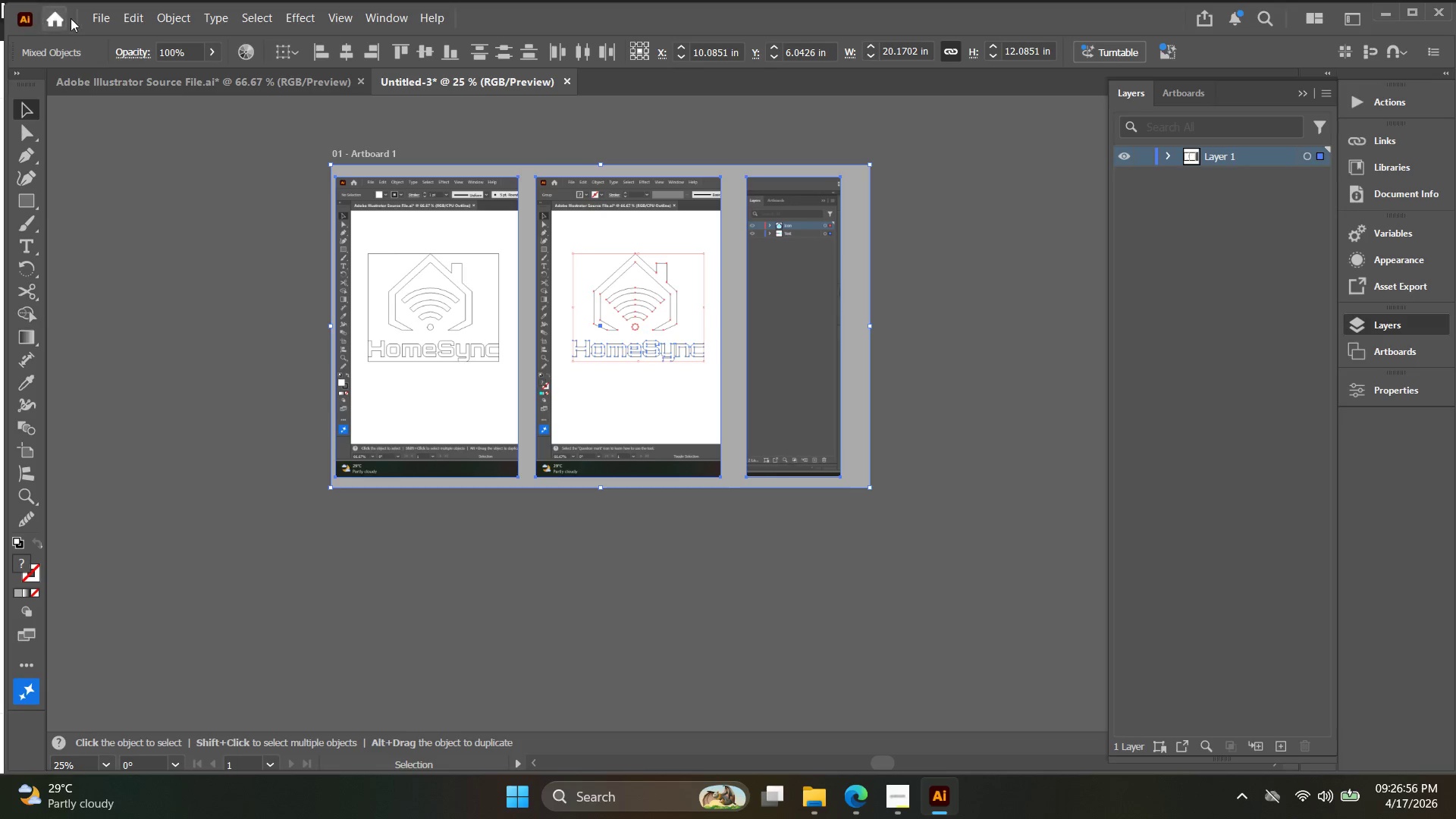 
left_click([90, 16])